 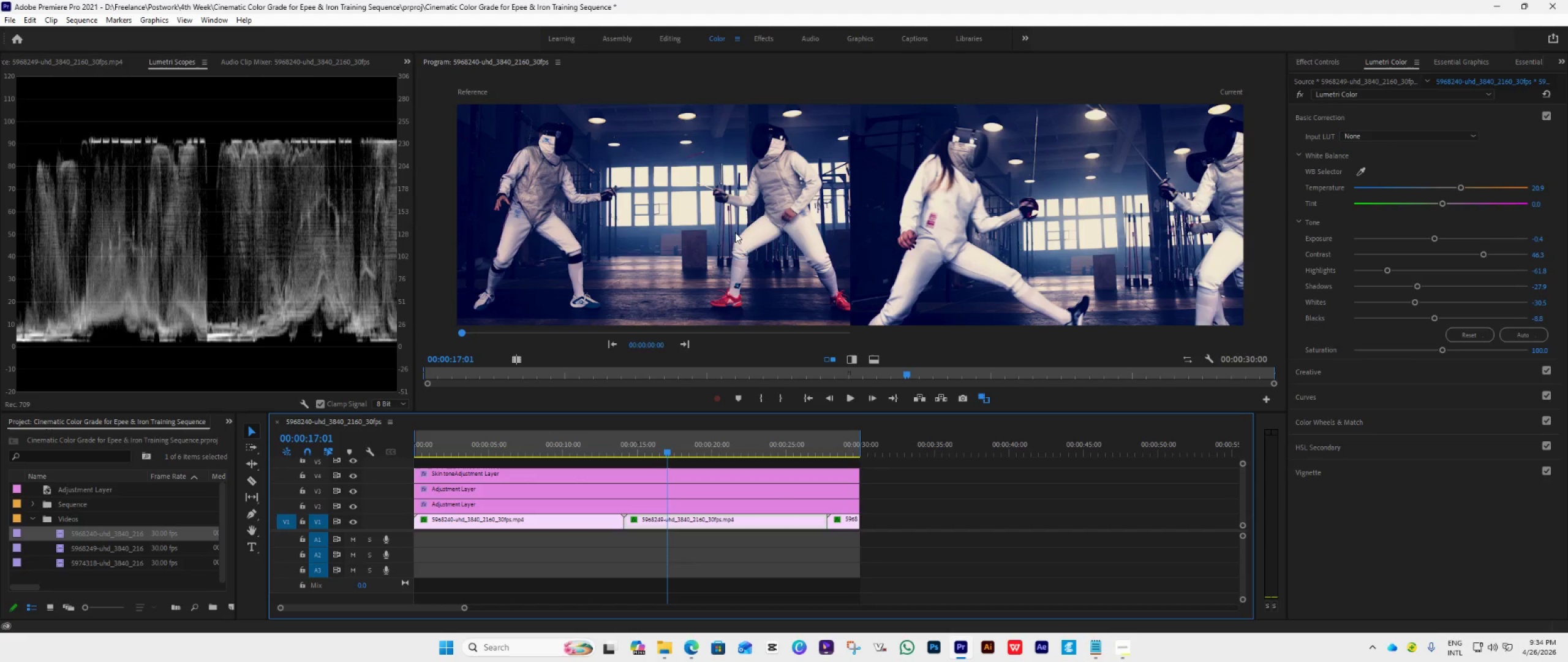 
left_click([1376, 115])
 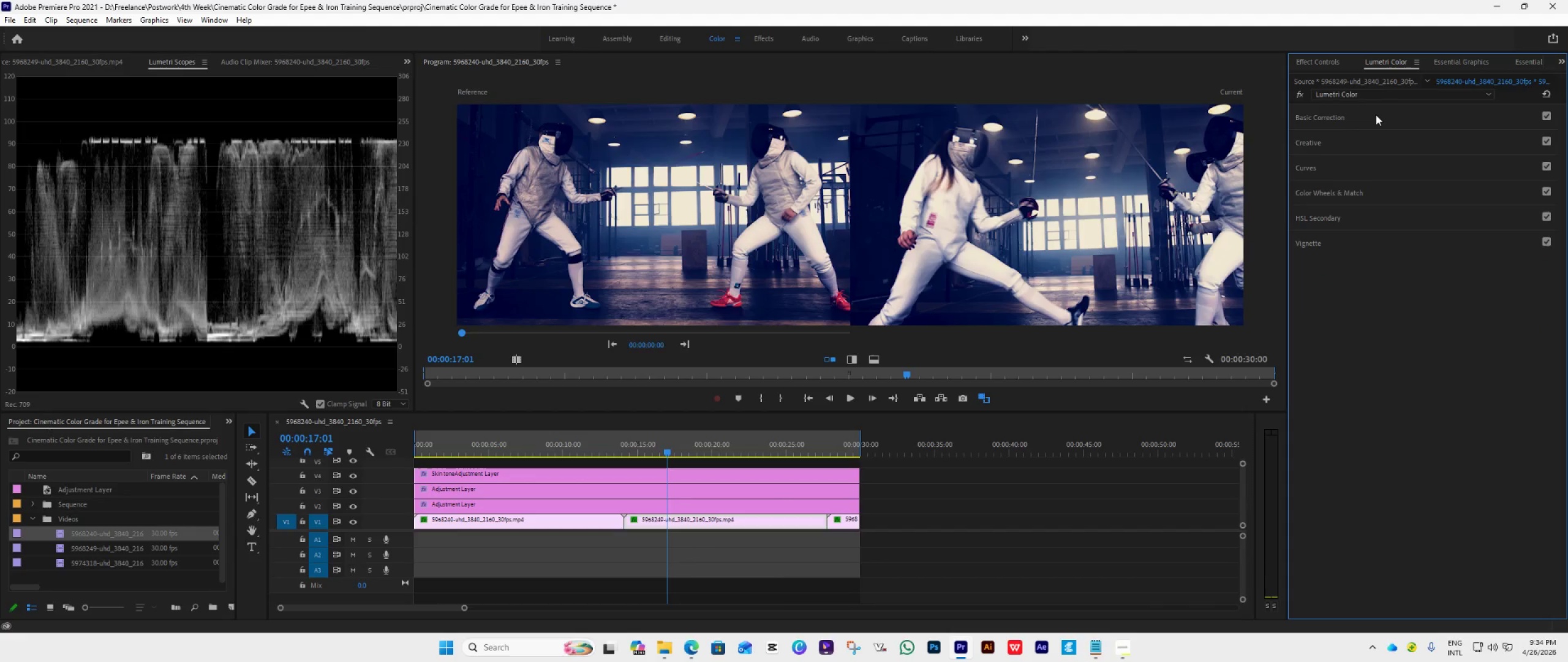 
left_click([1376, 115])
 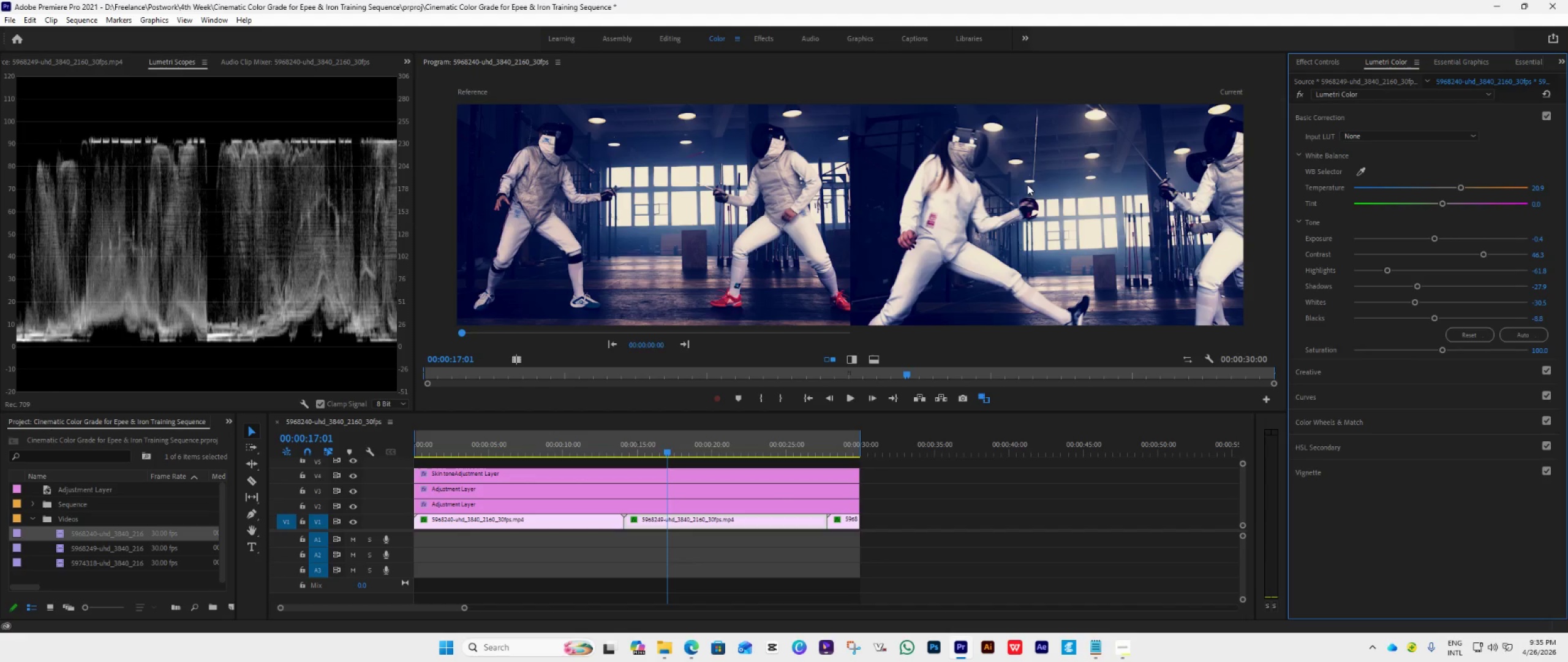 
wait(22.83)
 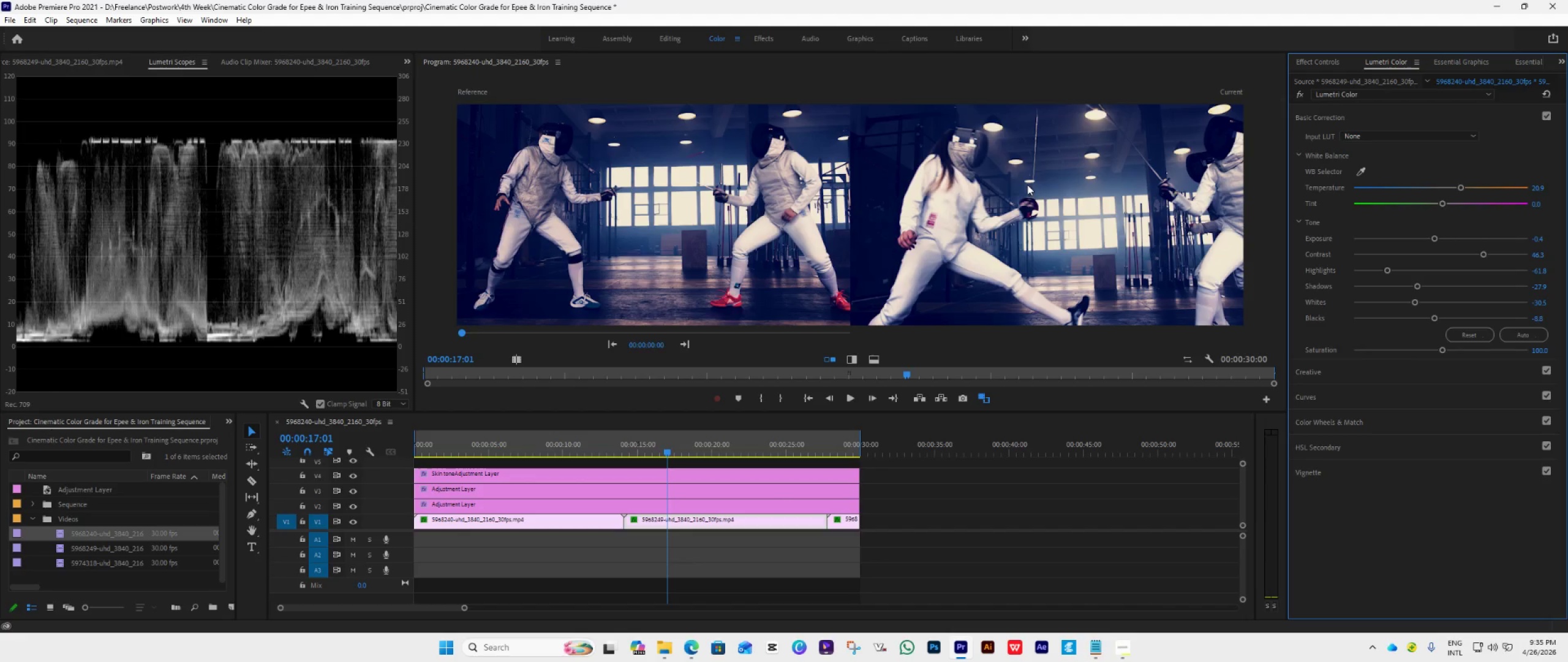 
mouse_move([851, 457])
 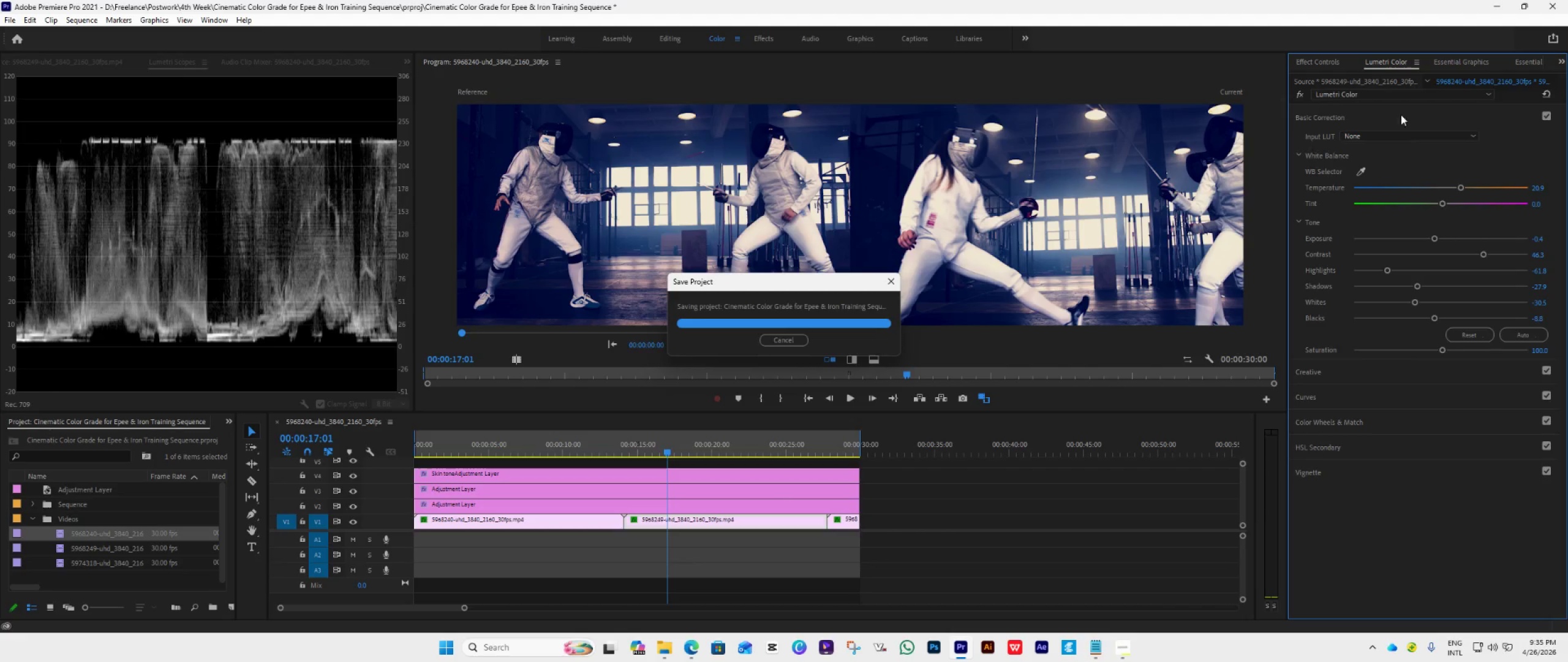 
left_click([1326, 108])
 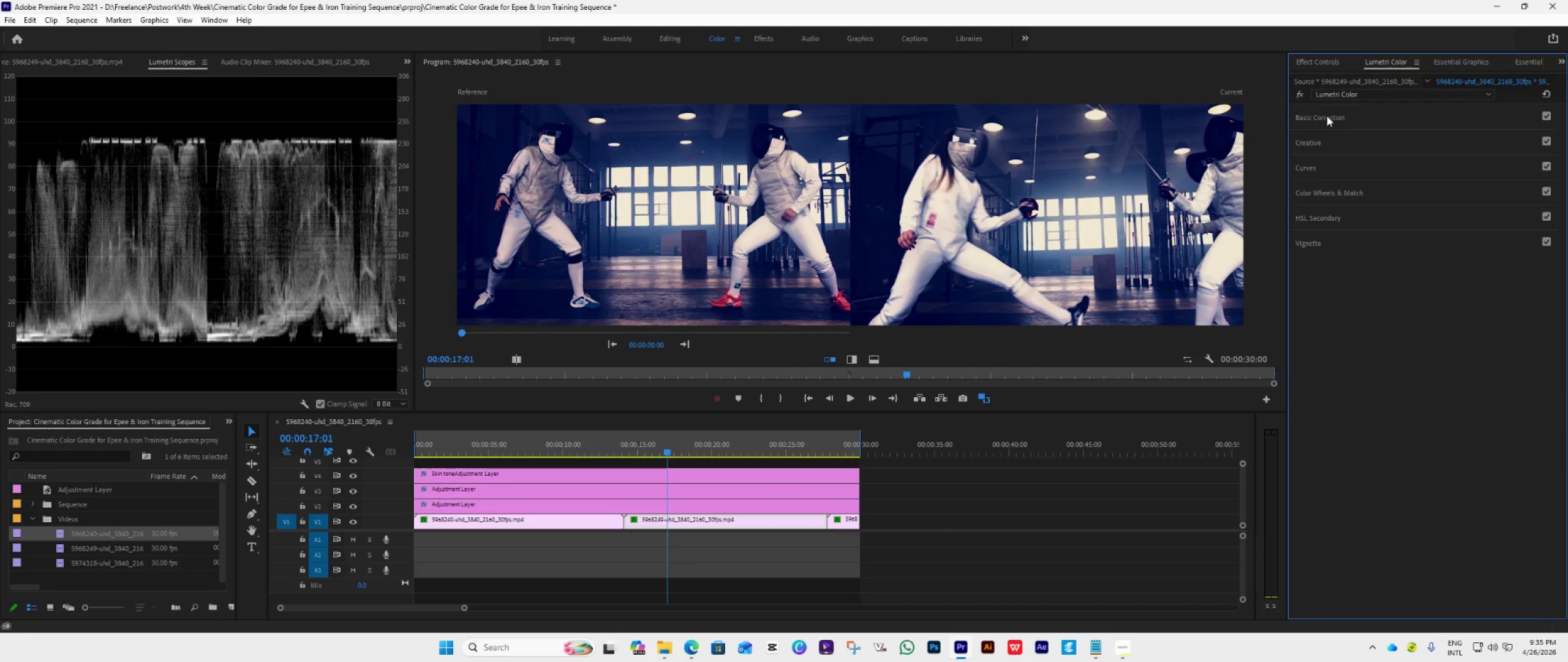 
left_click([1327, 116])
 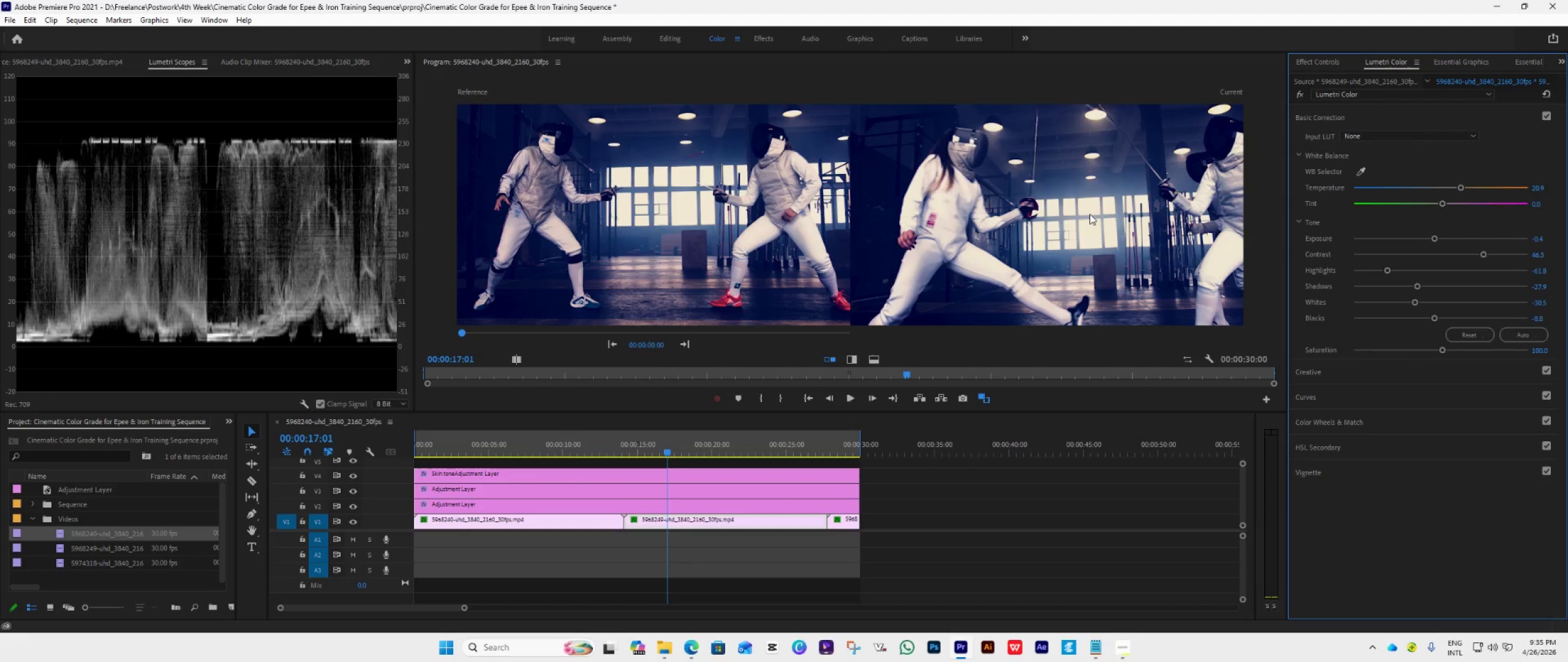 
wait(9.39)
 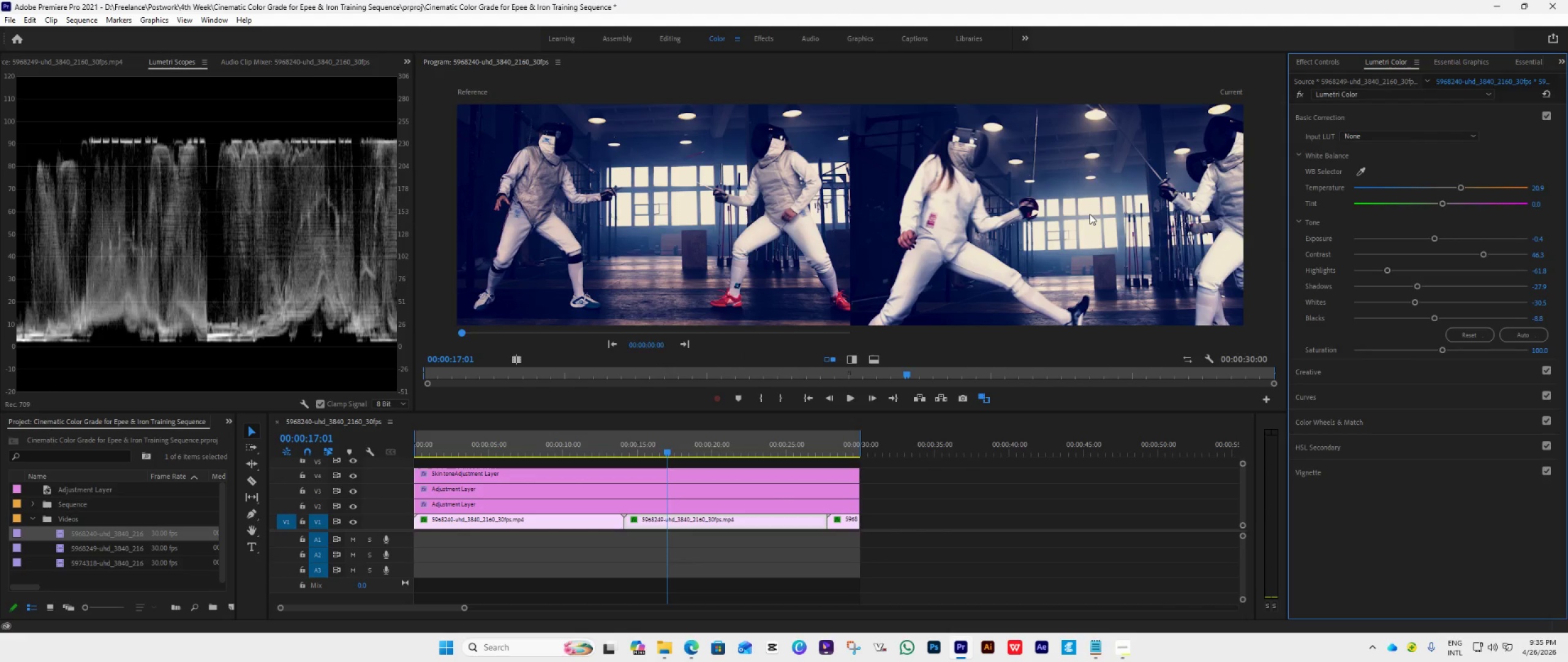 
left_click_drag(start_coordinate=[1387, 270], to_coordinate=[1374, 267])
 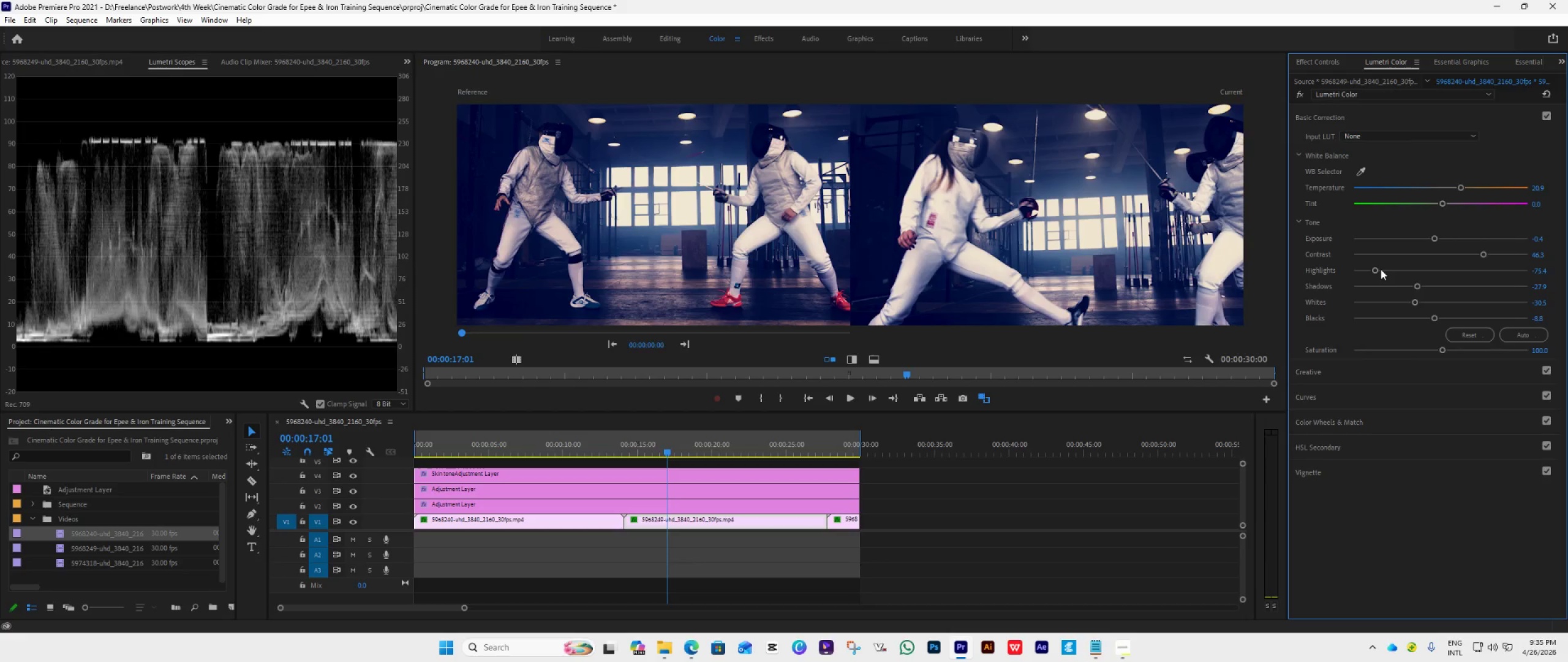 
left_click_drag(start_coordinate=[1376, 270], to_coordinate=[1371, 273])
 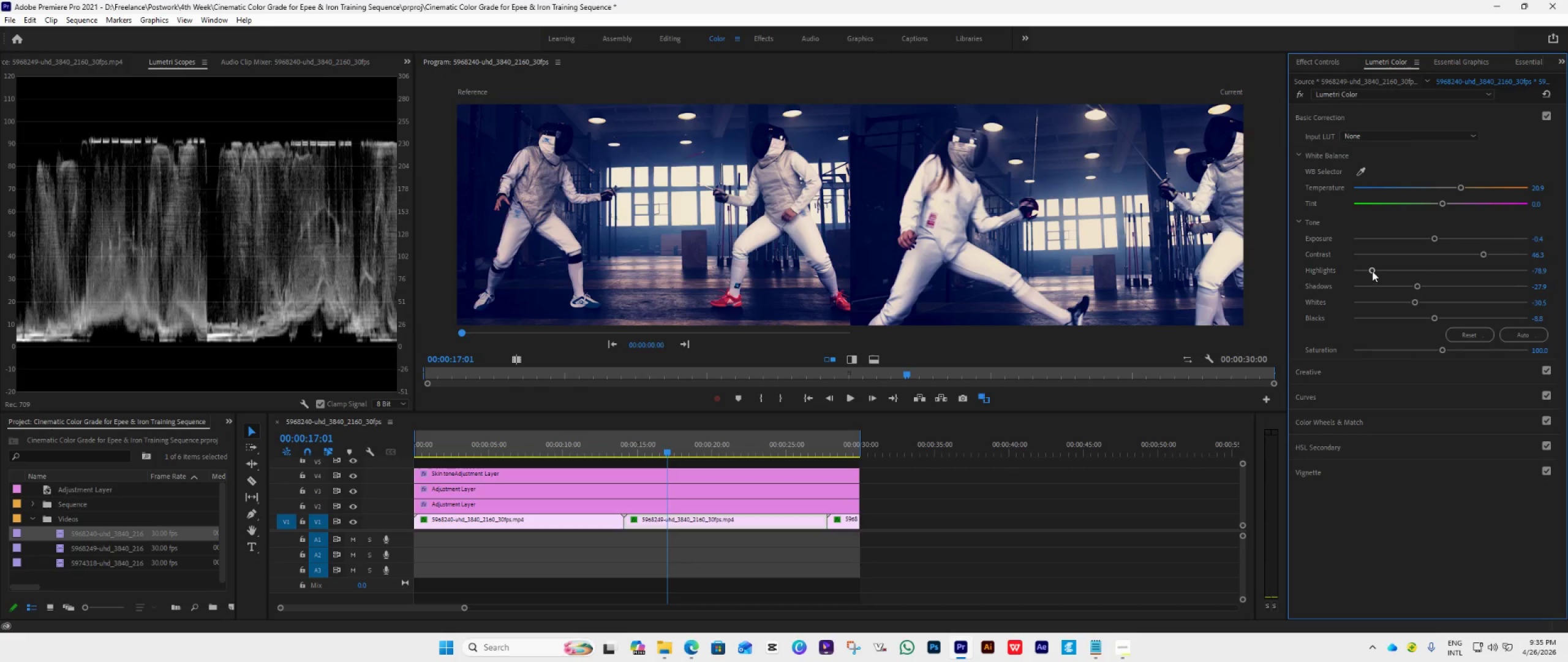 
left_click_drag(start_coordinate=[1372, 271], to_coordinate=[1369, 270])
 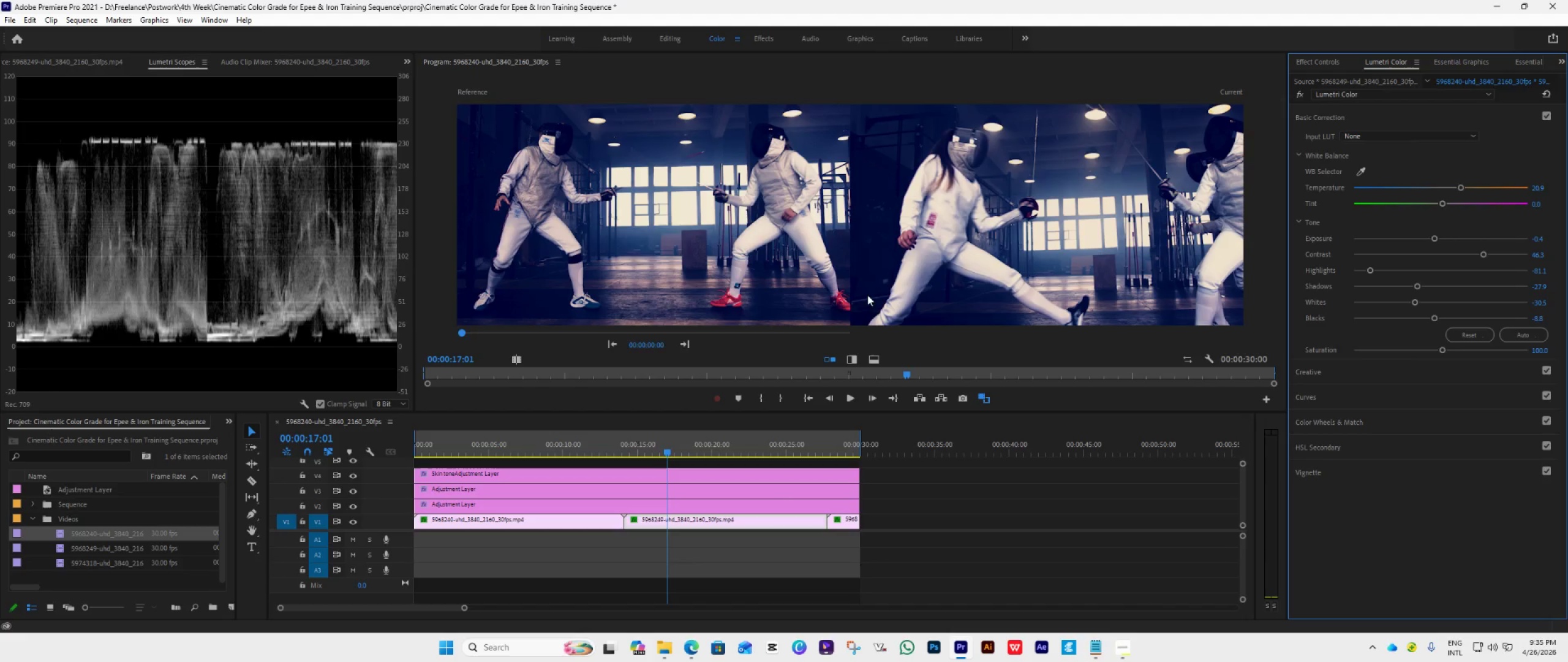 
wait(22.81)
 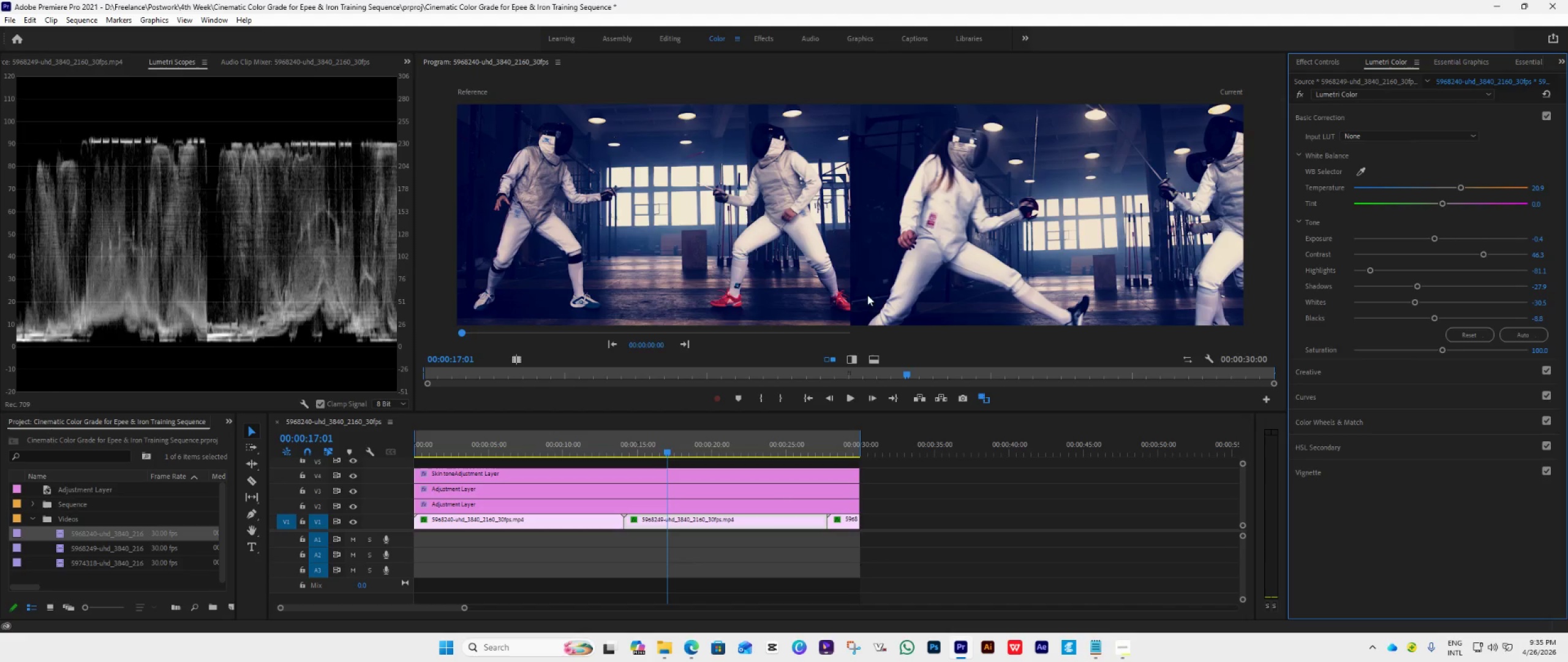 
left_click([352, 477])
 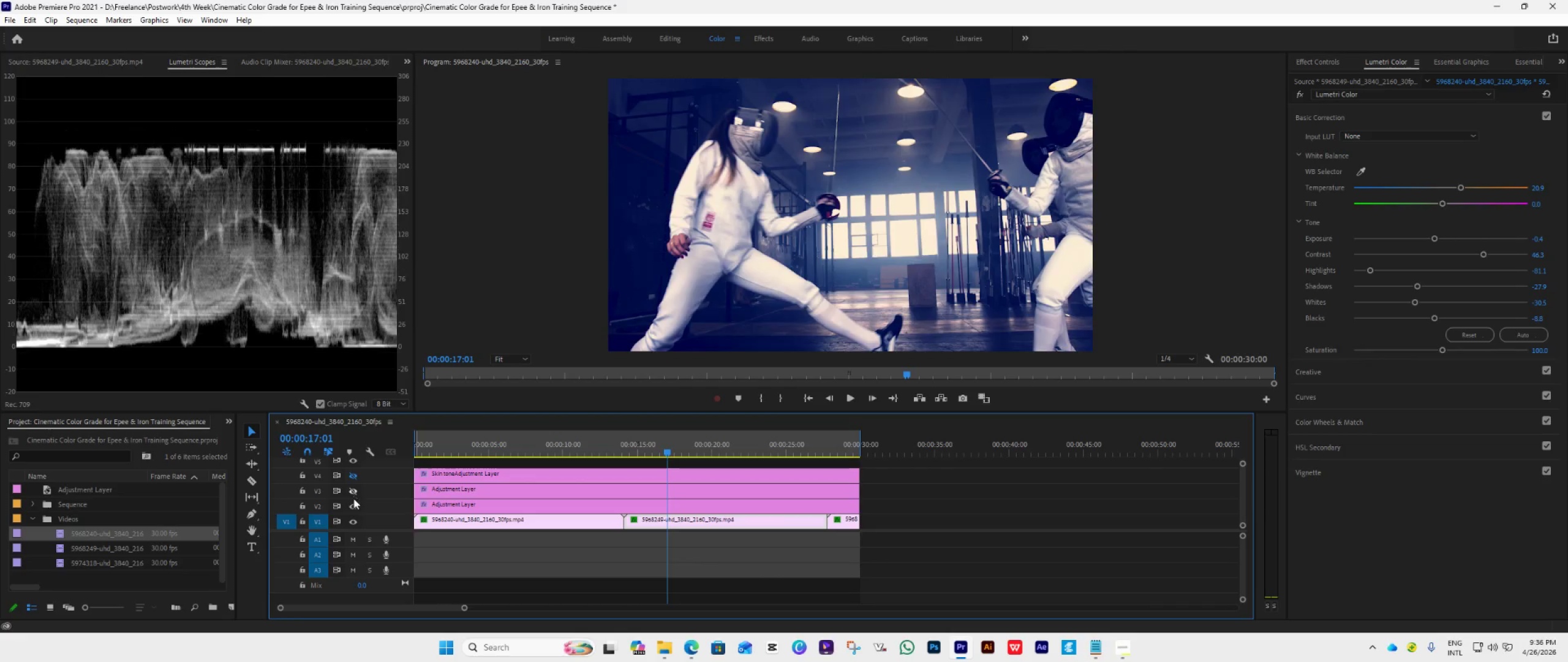 
left_click([355, 507])
 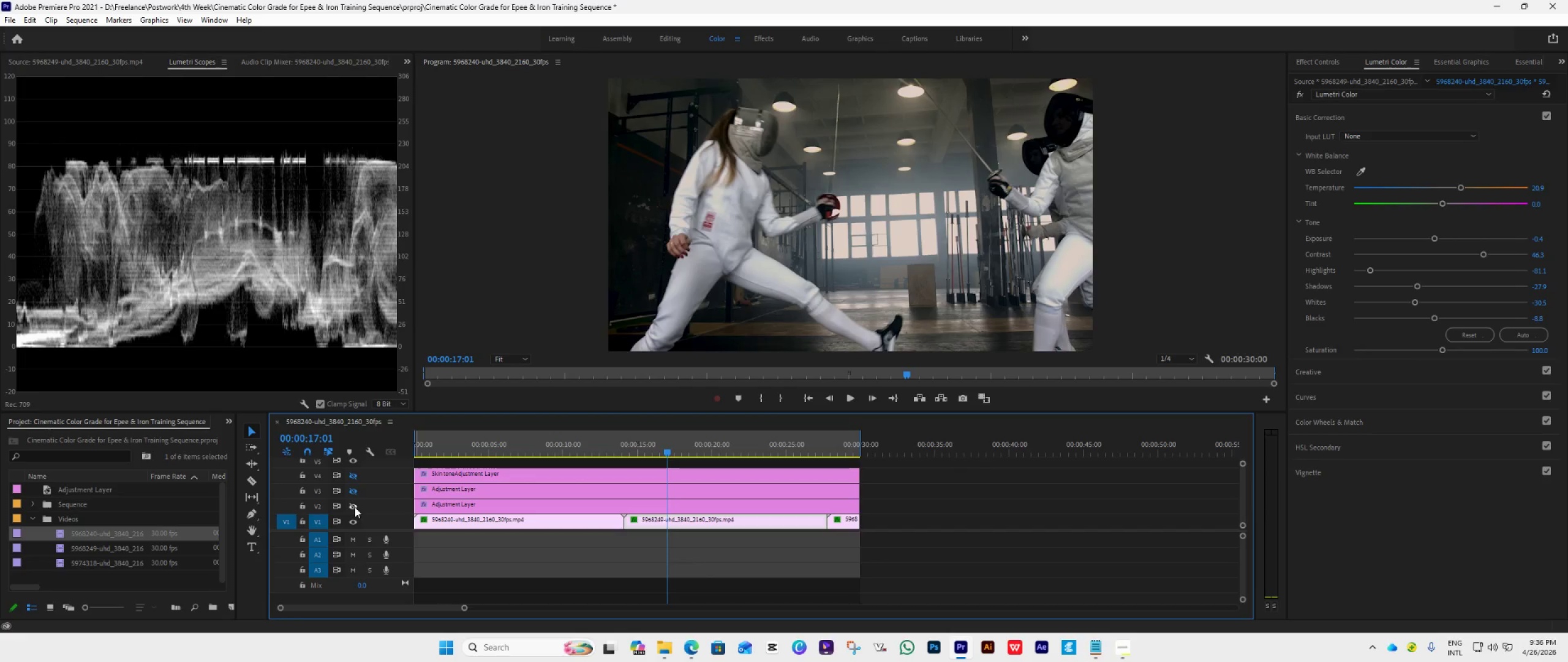 
left_click([355, 507])
 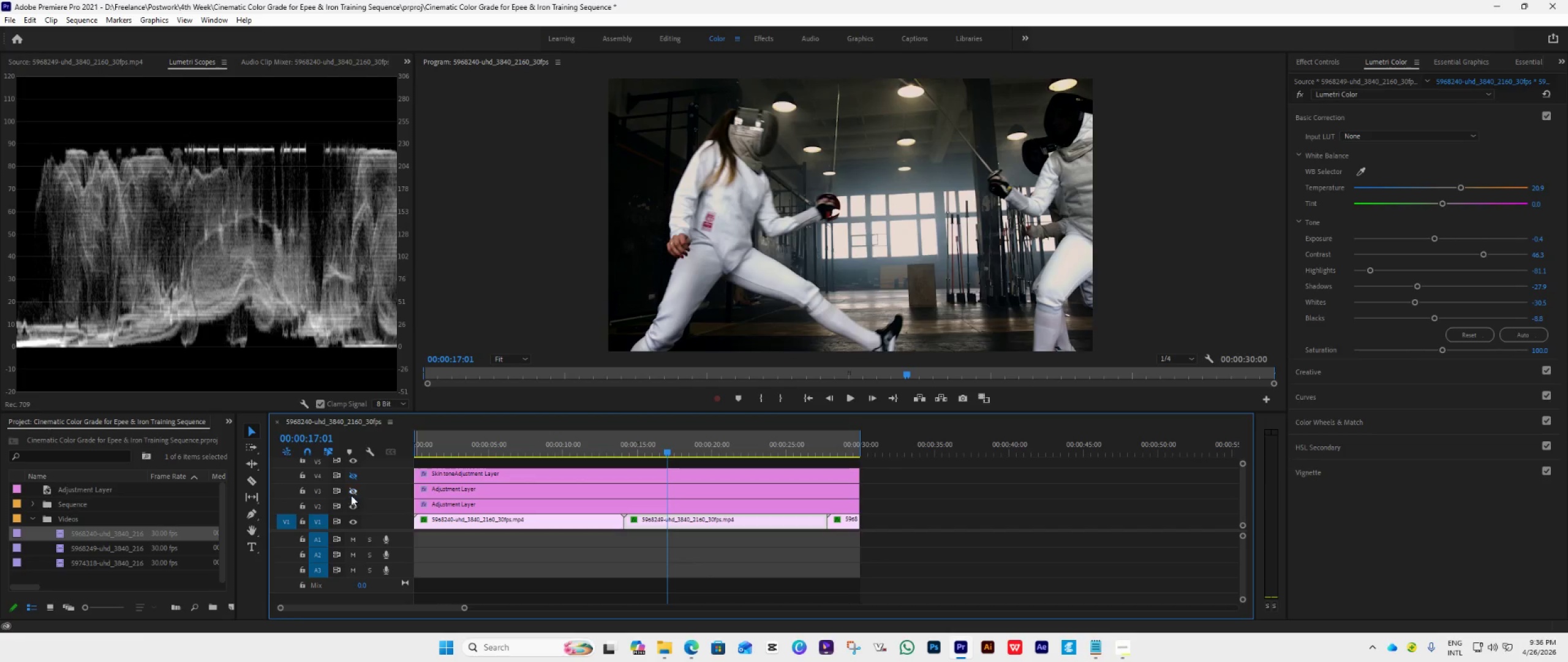 
left_click([352, 492])
 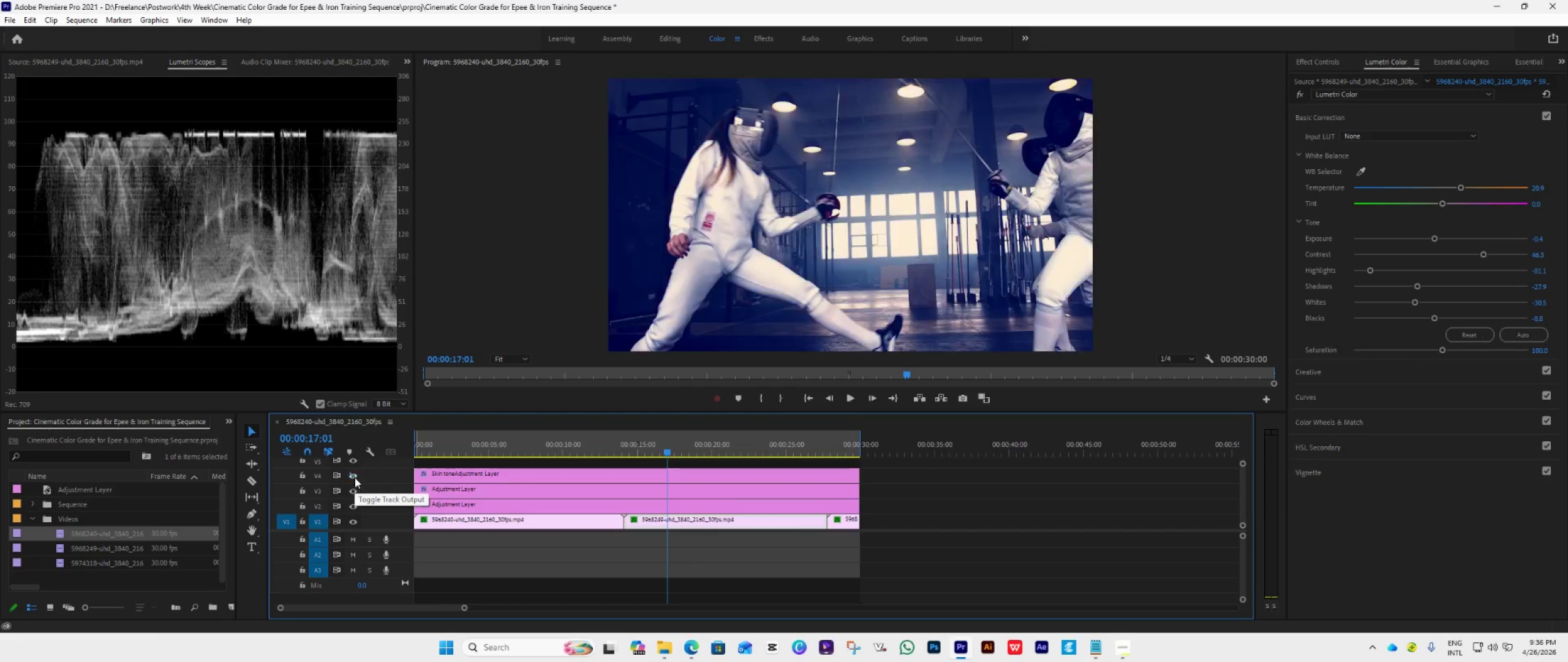 
double_click([355, 477])
 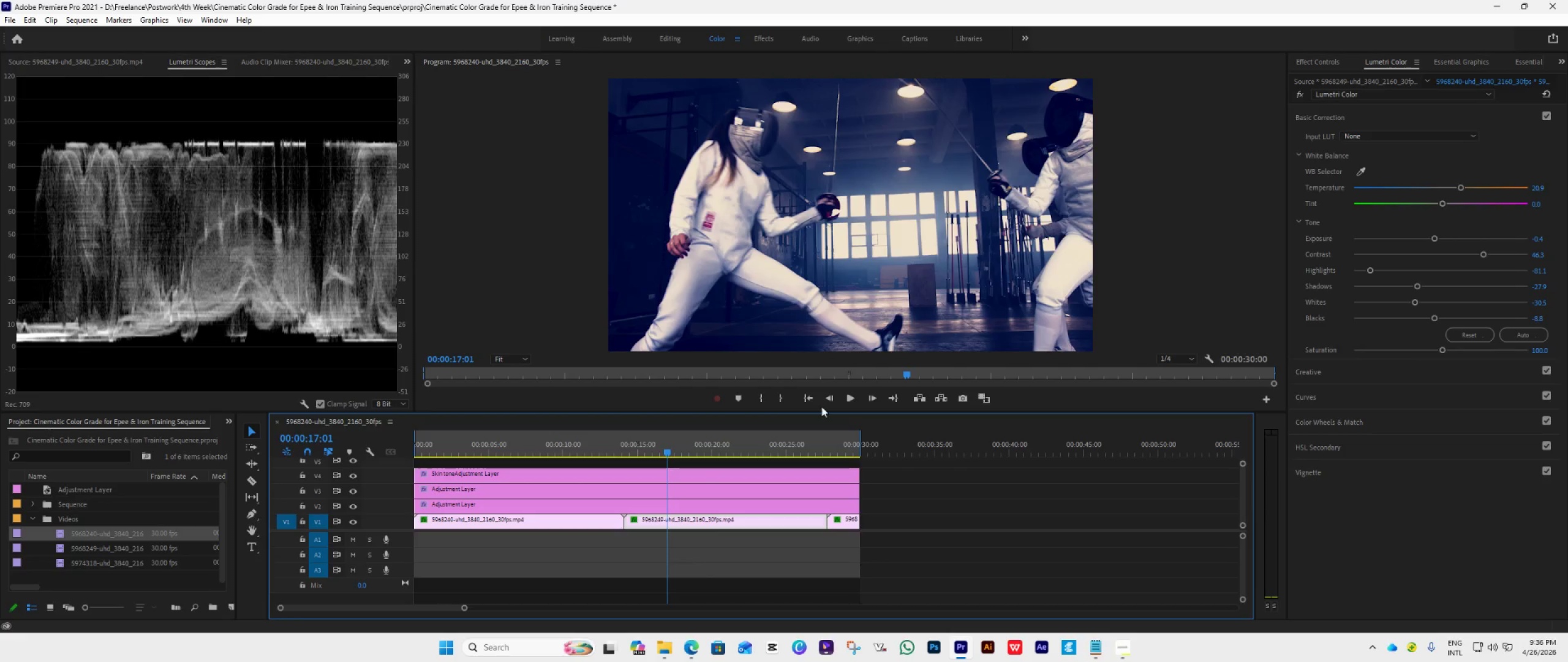 
left_click_drag(start_coordinate=[666, 453], to_coordinate=[701, 457])
 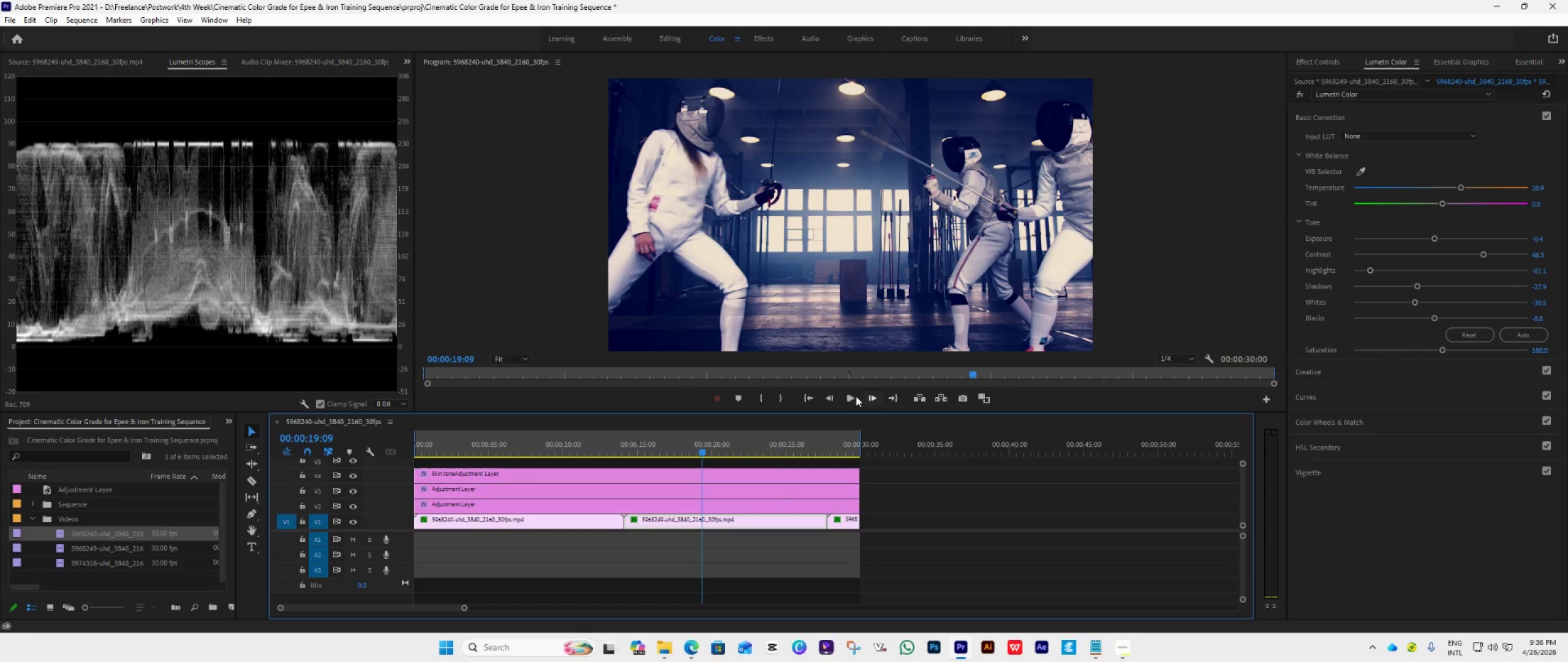 
left_click([516, 361])
 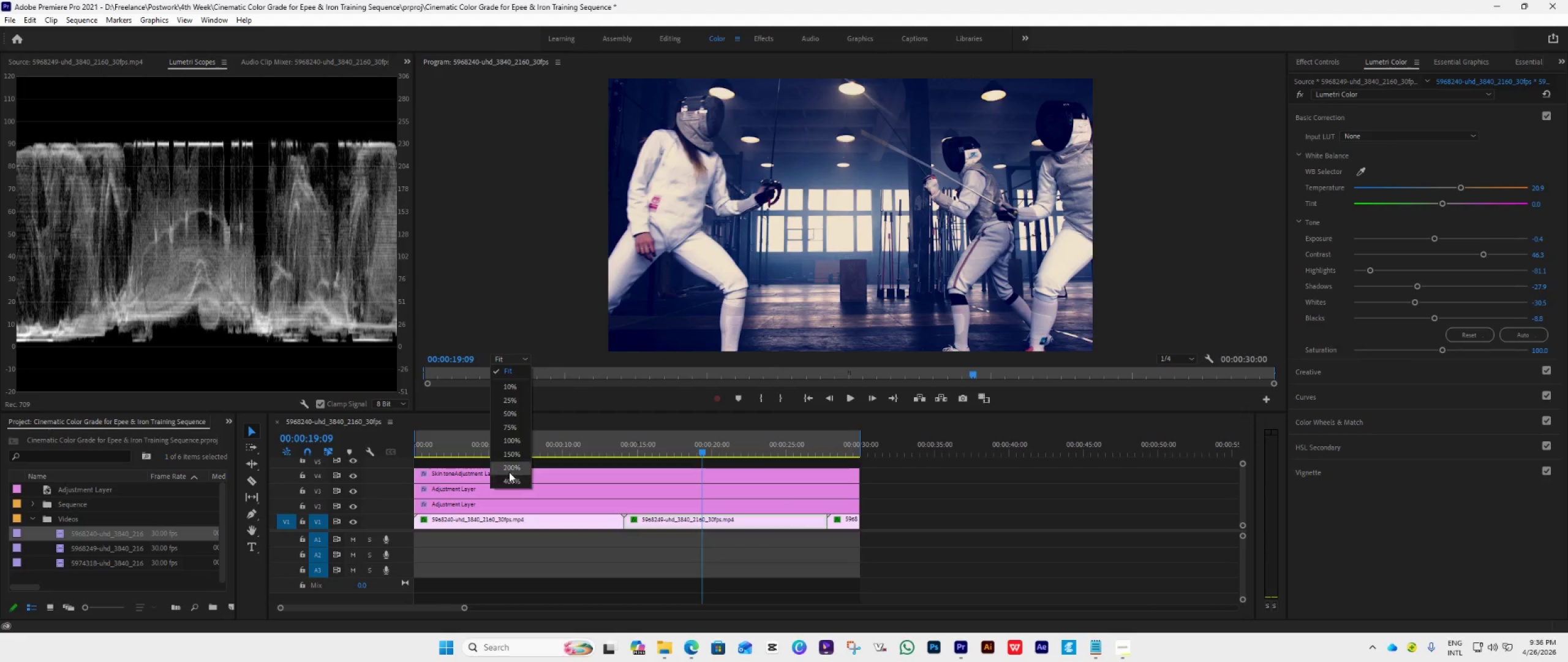 
left_click([509, 468])
 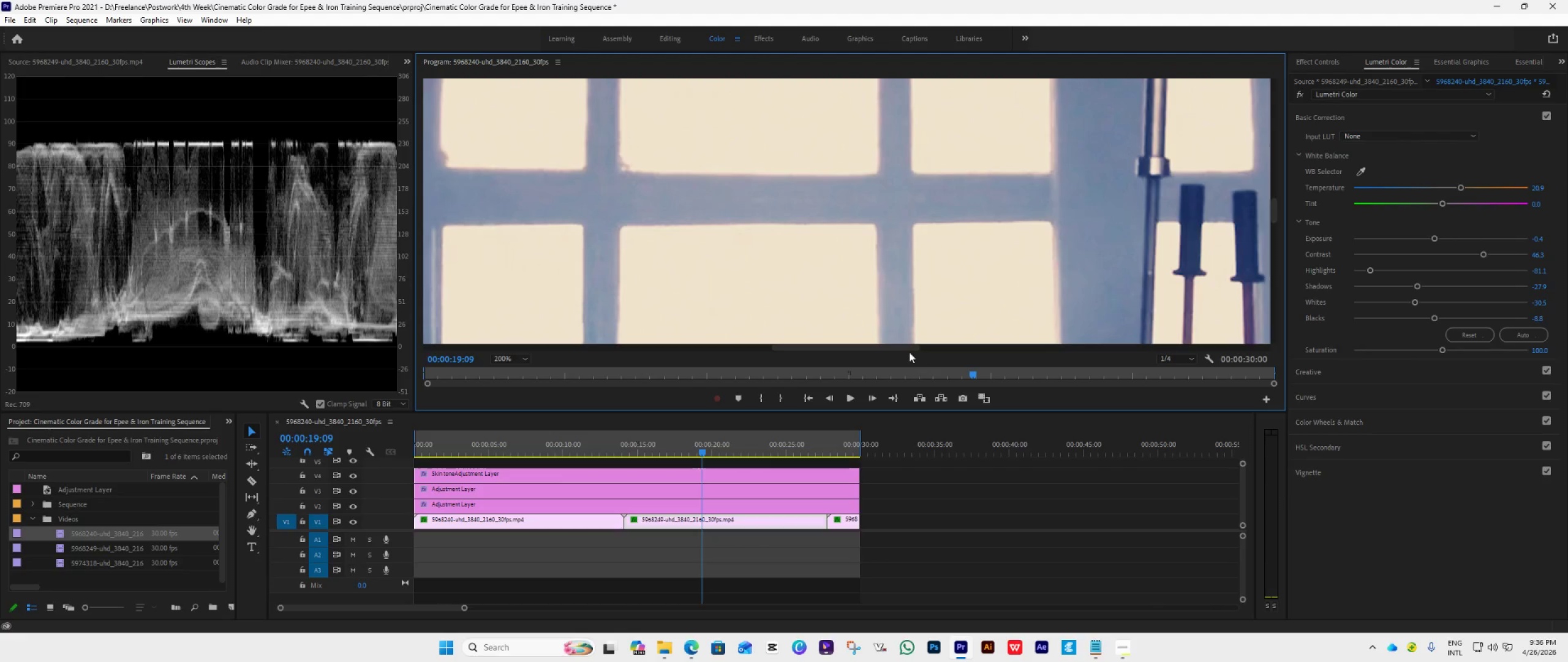 
left_click_drag(start_coordinate=[900, 349], to_coordinate=[539, 350])
 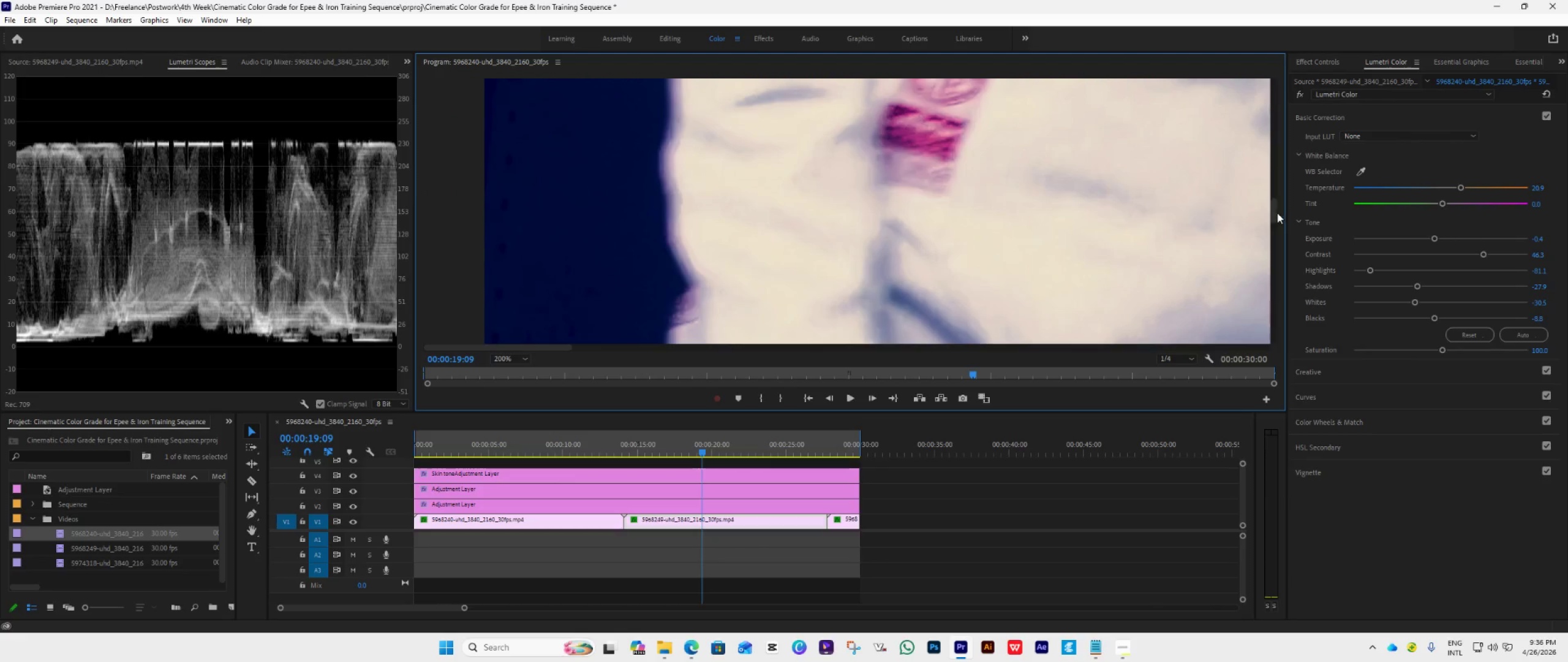 
left_click_drag(start_coordinate=[1274, 211], to_coordinate=[1272, 239])
 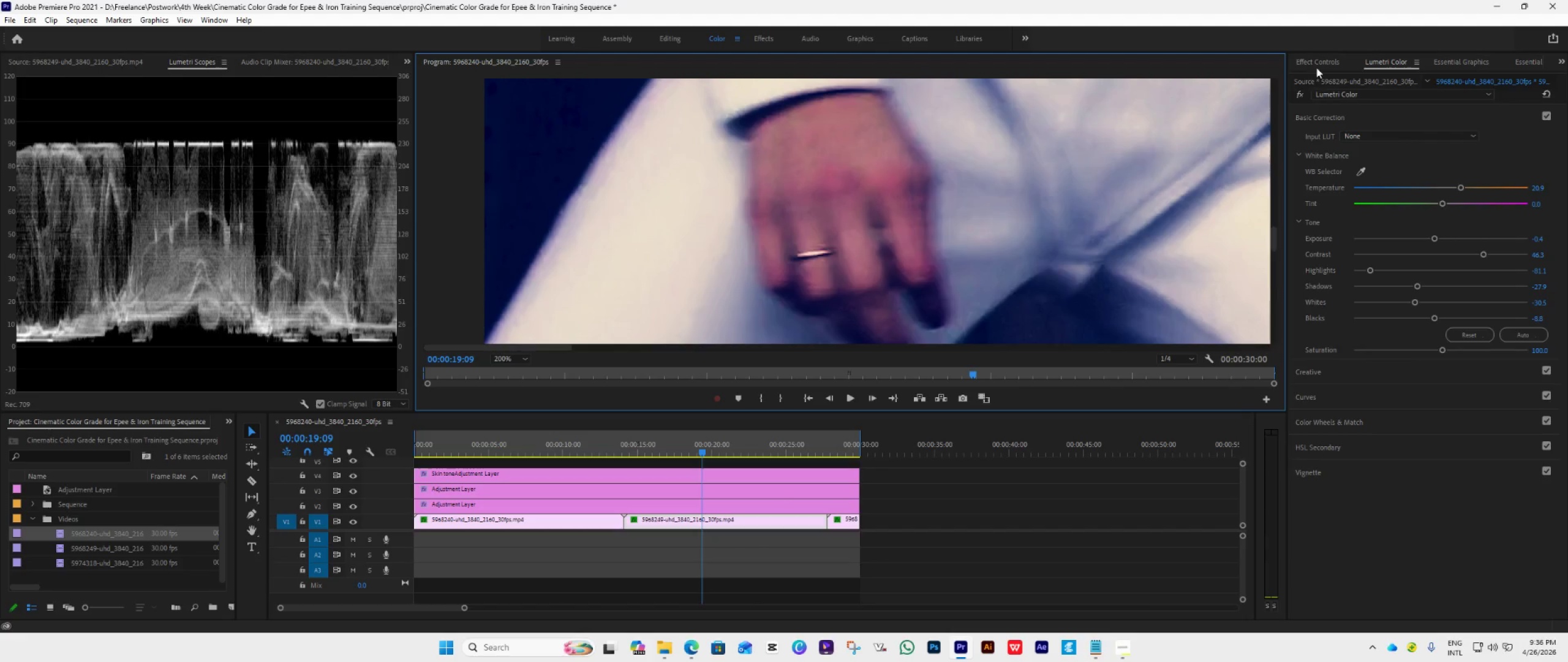 
left_click([1319, 64])
 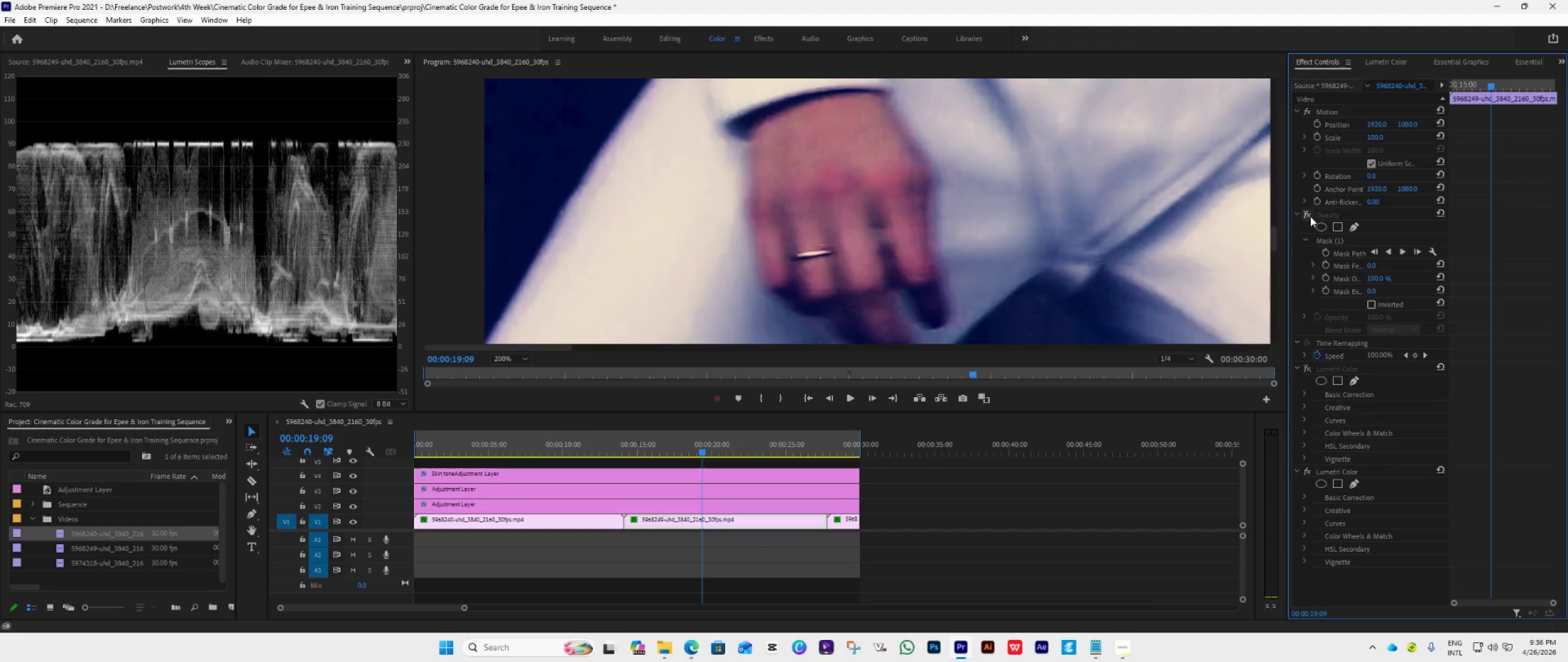 
left_click([1306, 215])
 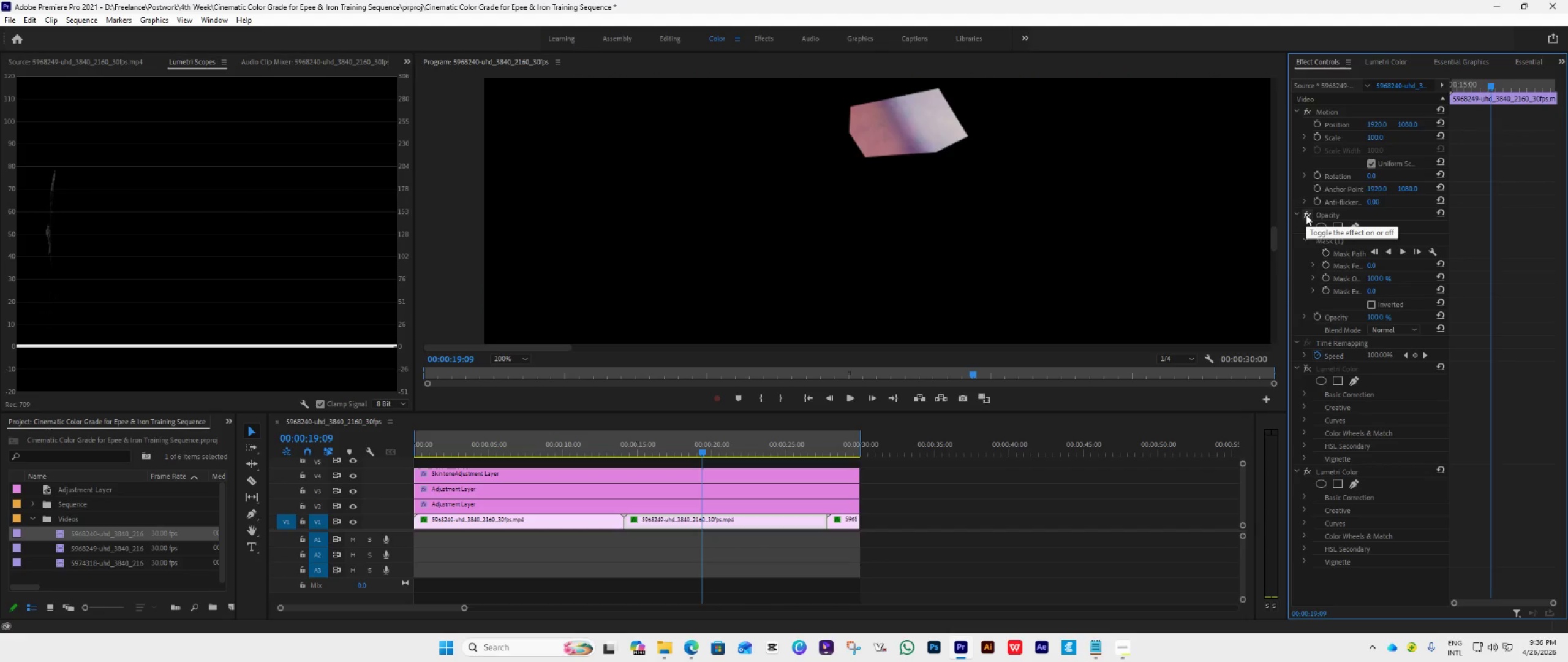 
left_click([1306, 215])
 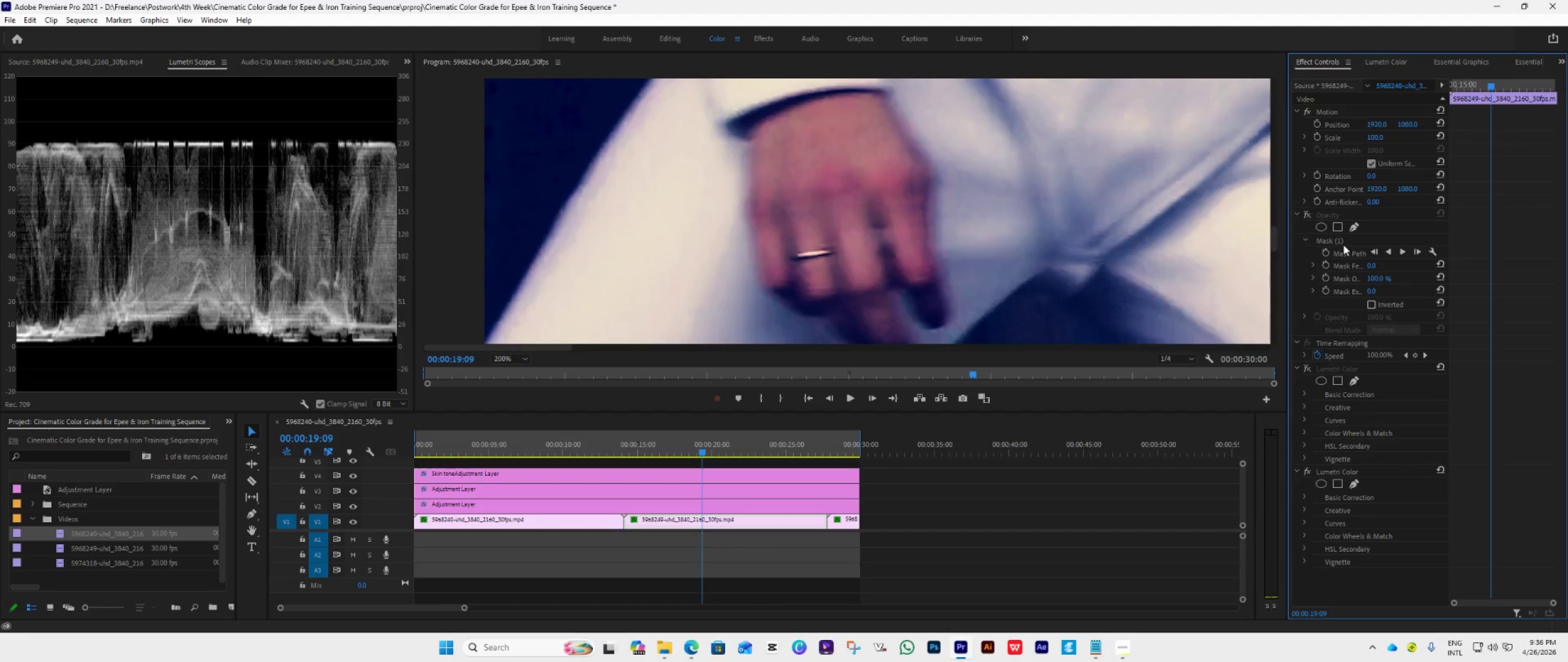 
left_click([1343, 245])
 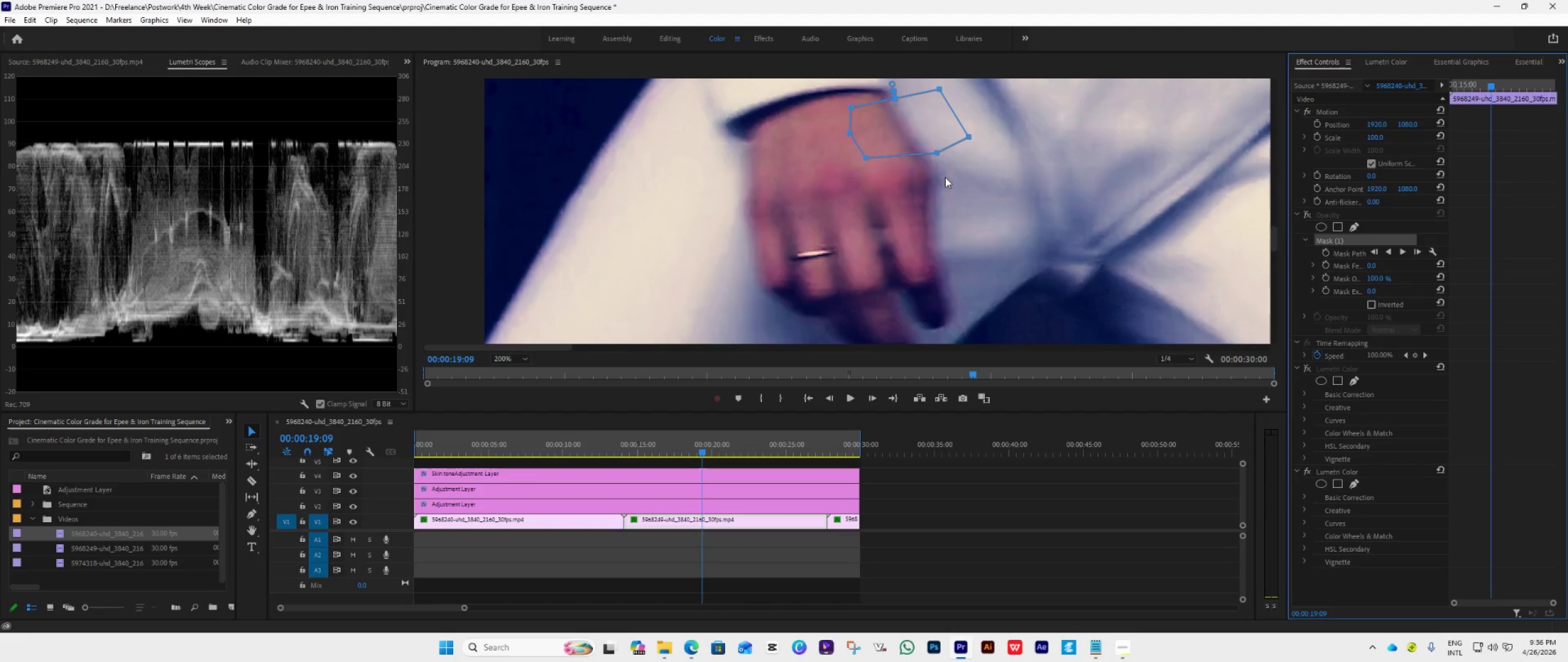 
left_click_drag(start_coordinate=[918, 129], to_coordinate=[842, 139])
 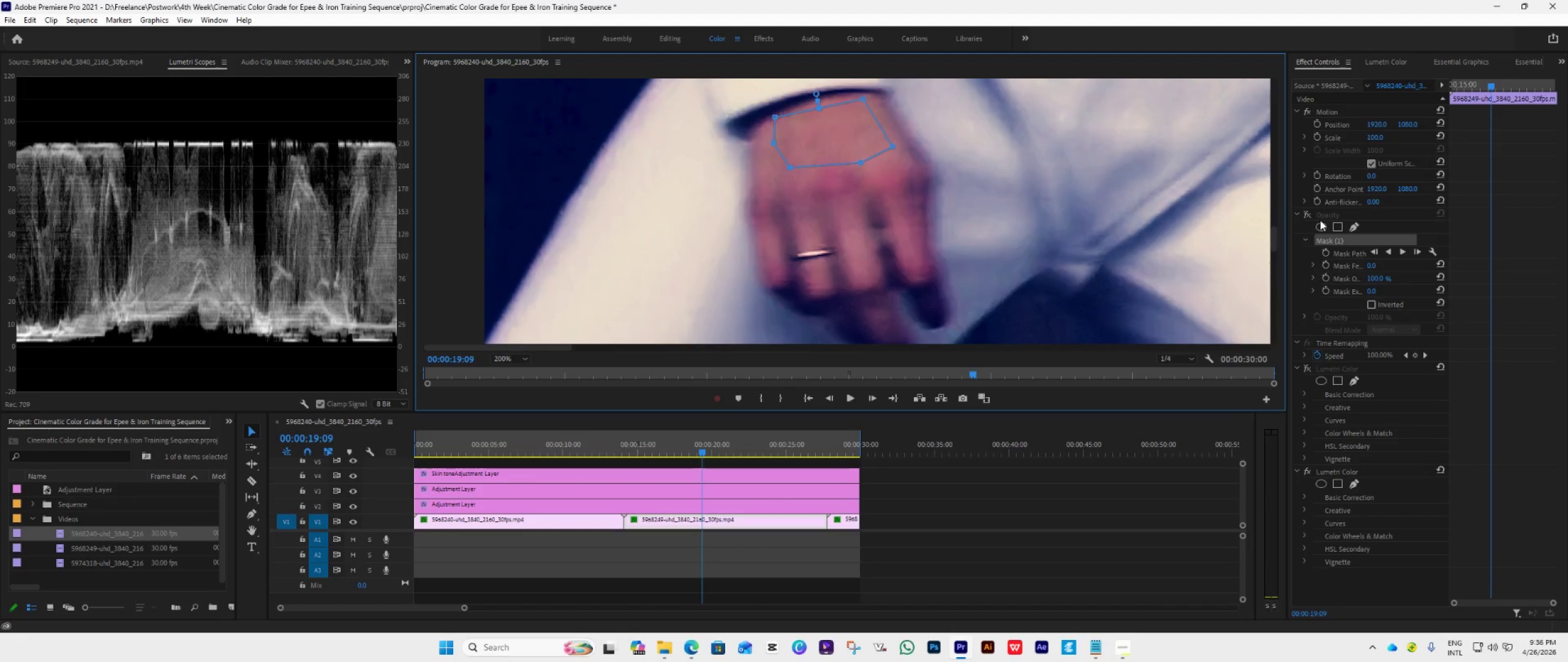 
left_click([1302, 213])
 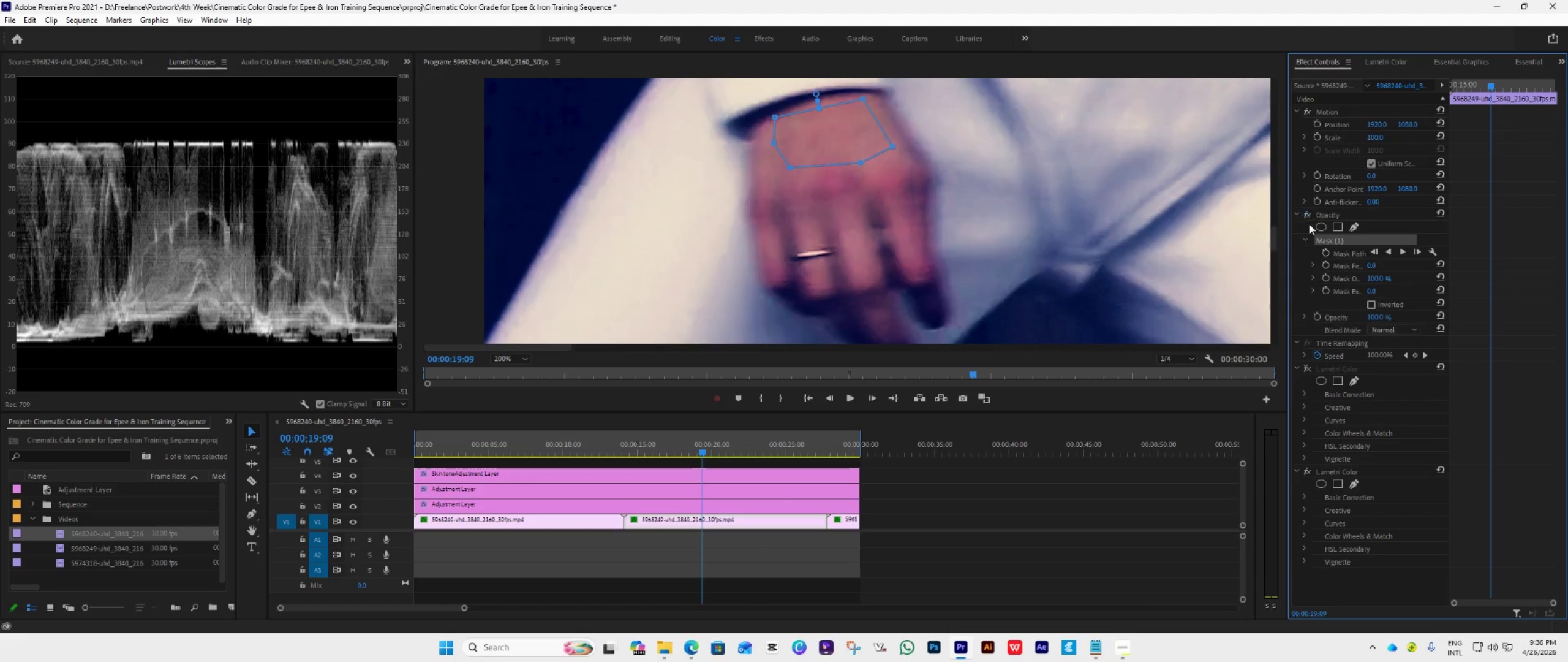 
mouse_move([1297, 219])
 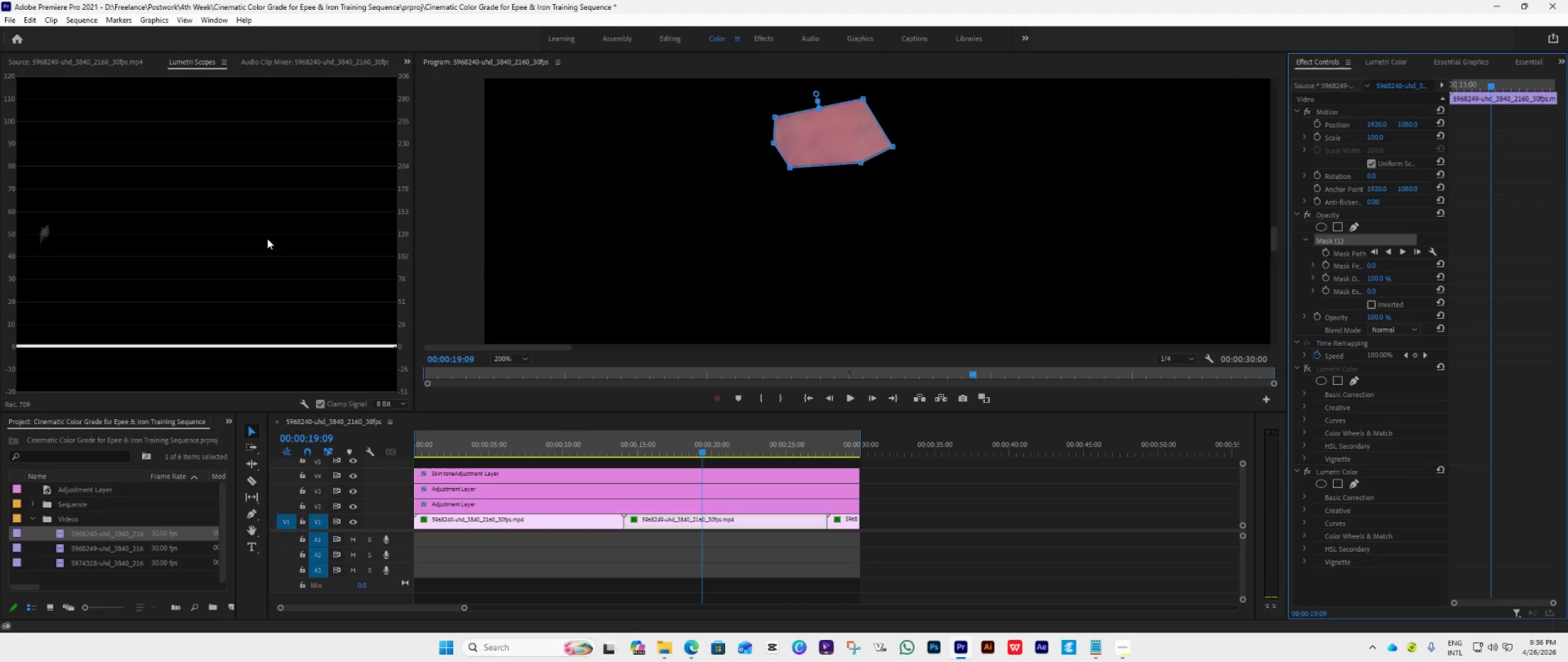 
right_click([260, 237])
 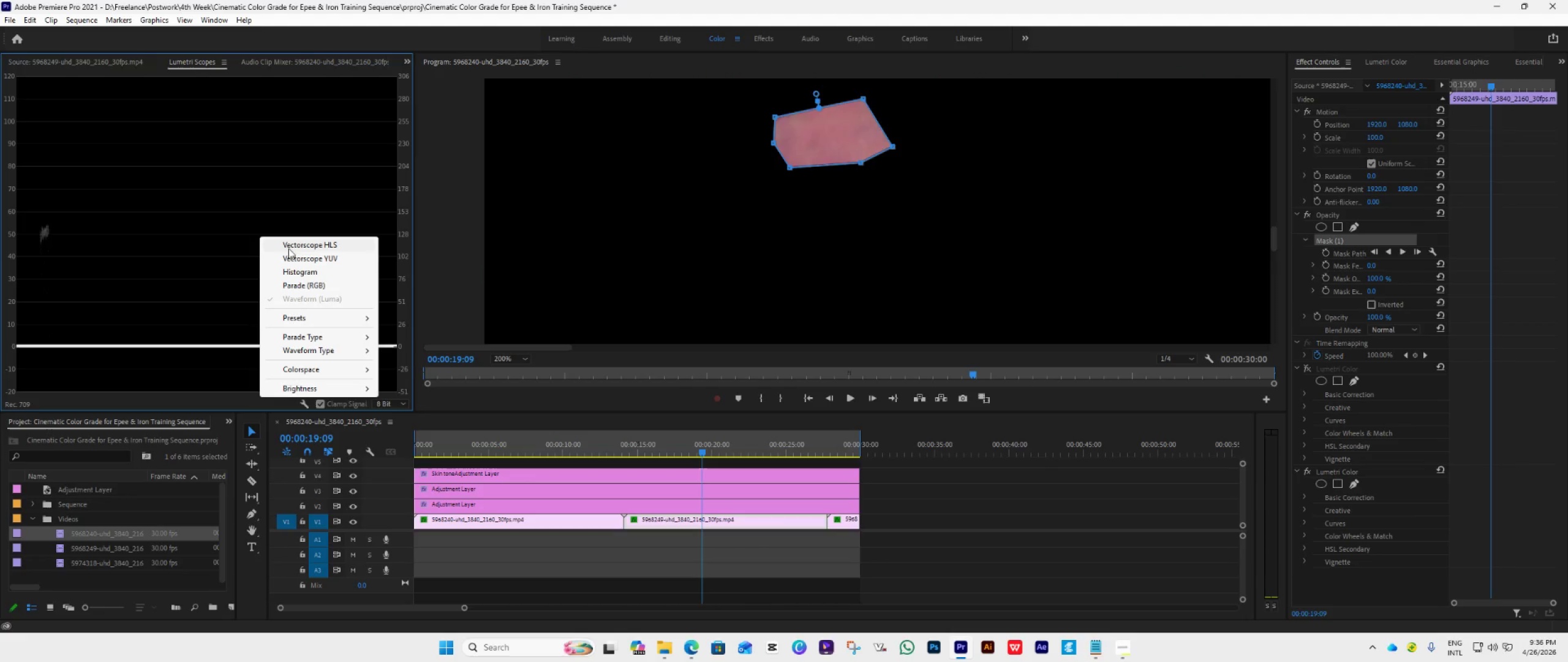 
left_click([288, 254])
 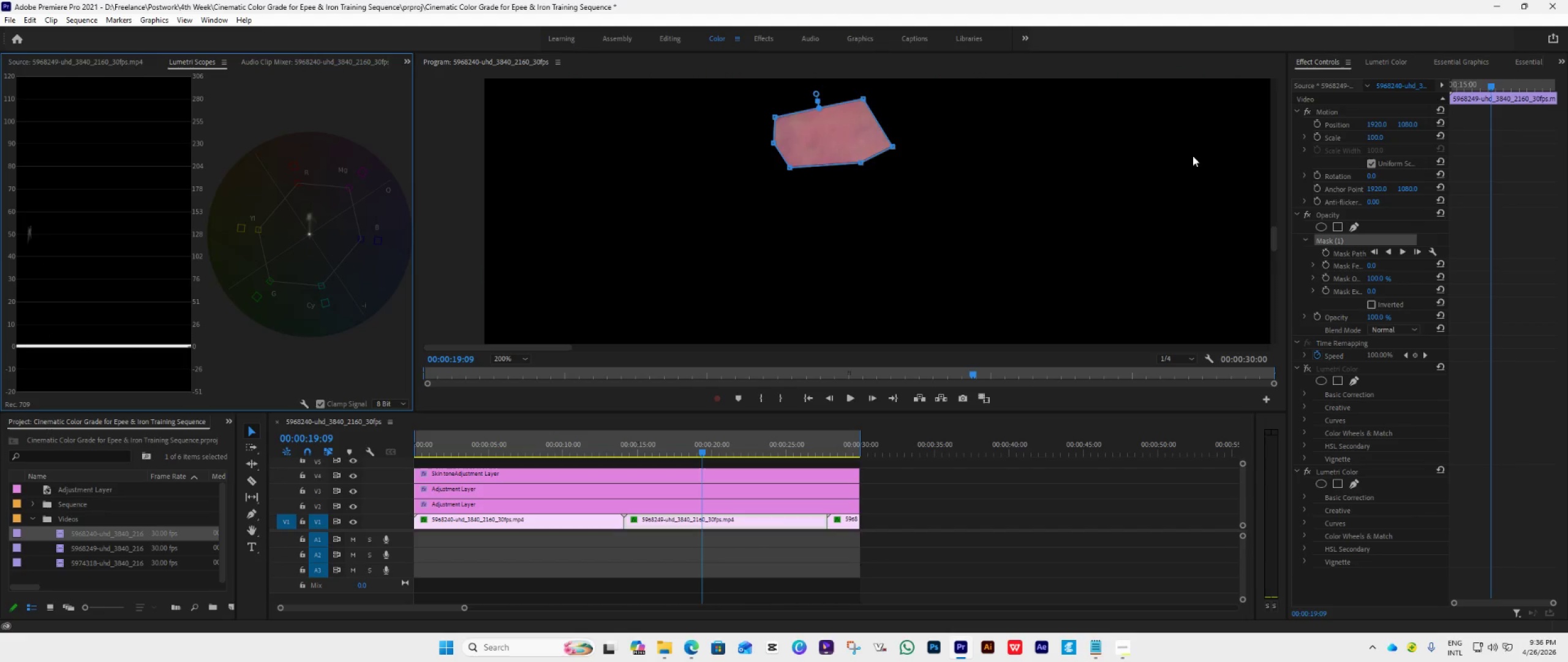 
left_click([1390, 64])
 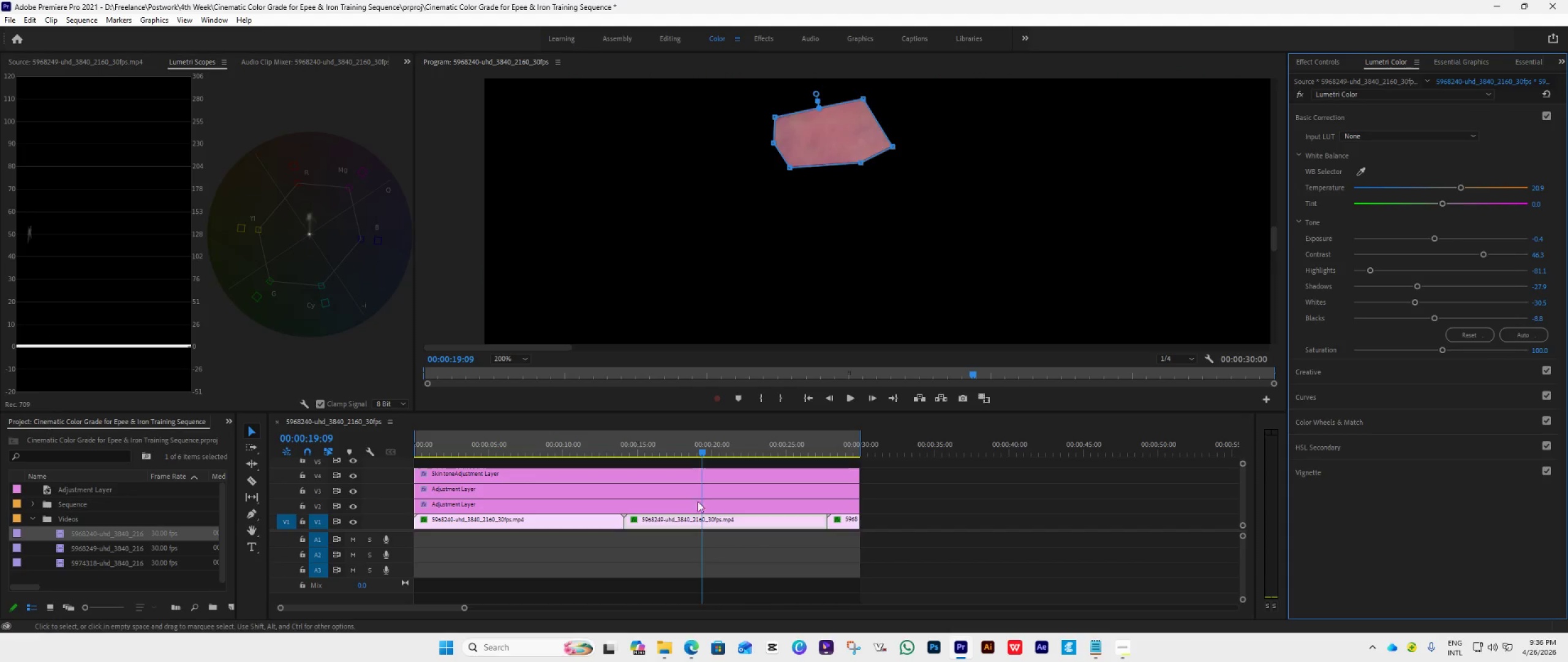 
left_click([736, 519])
 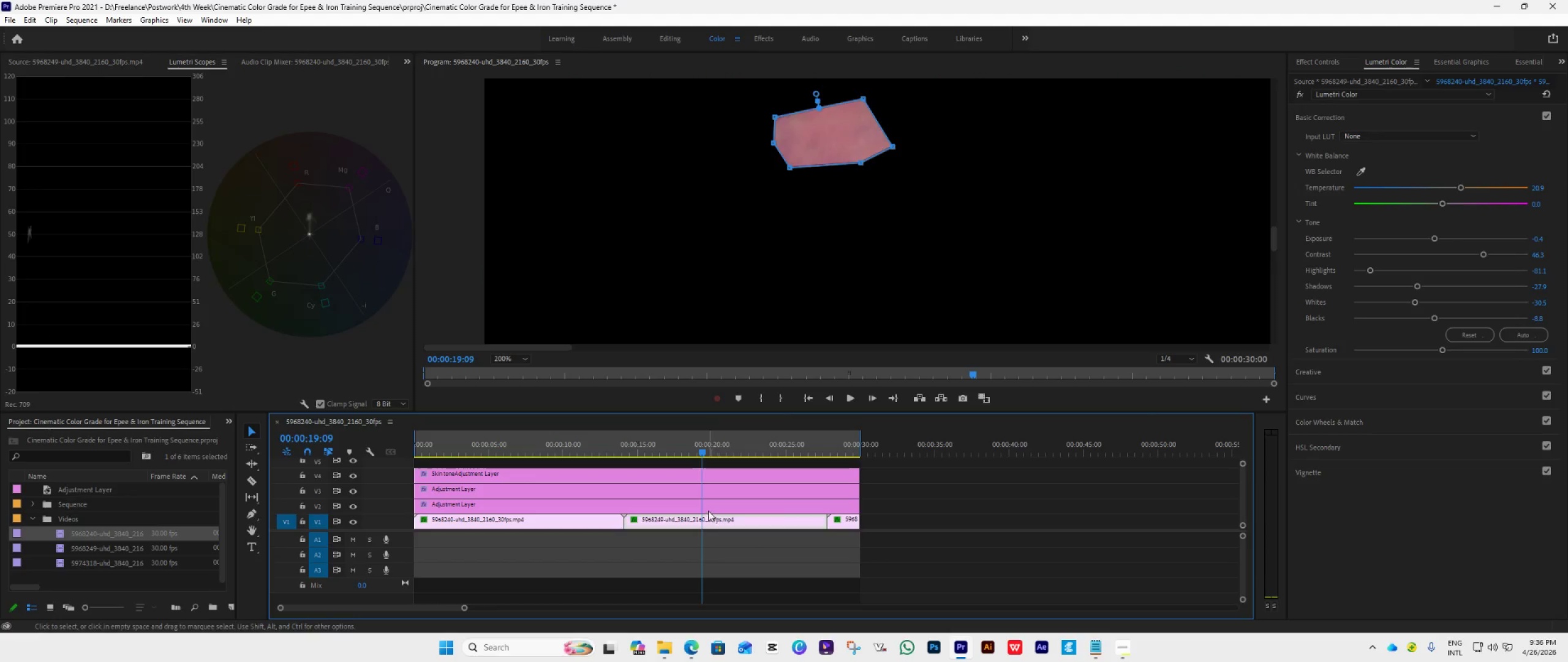 
left_click([705, 508])
 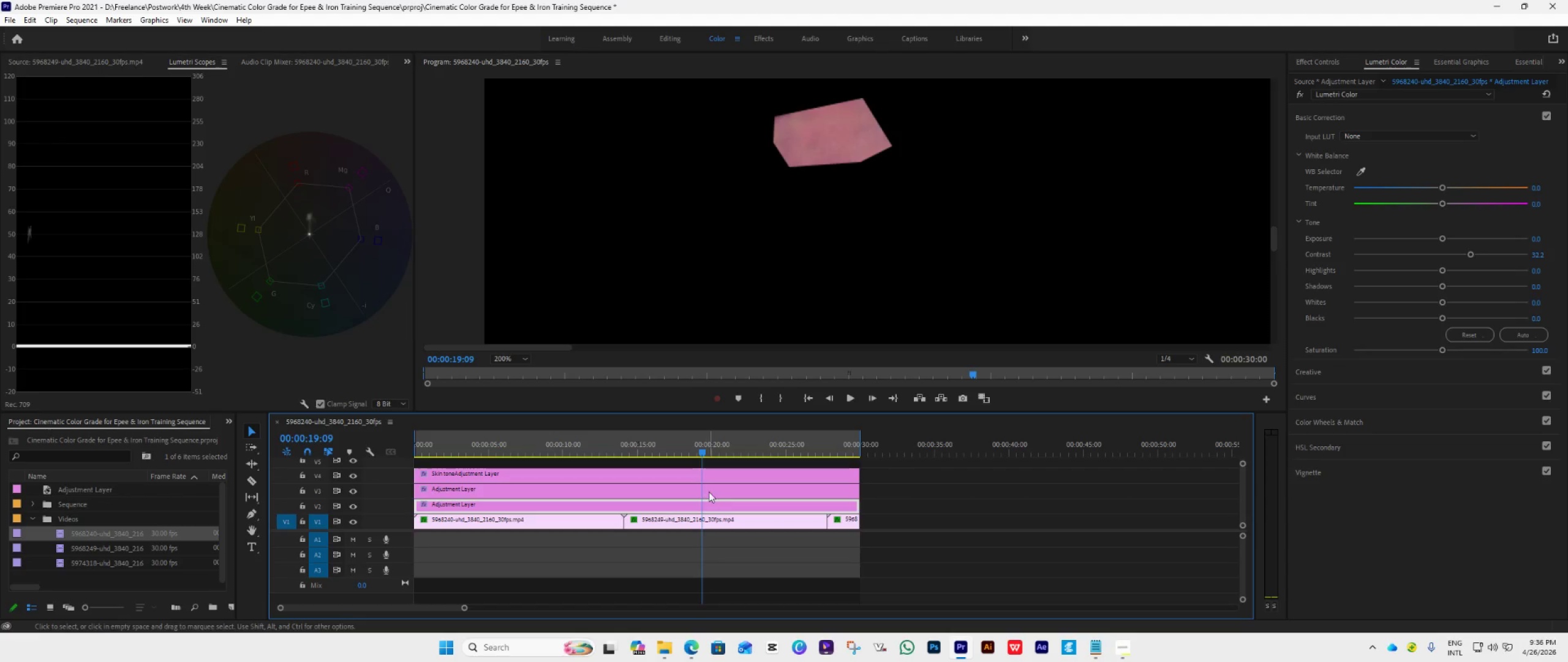 
wait(6.03)
 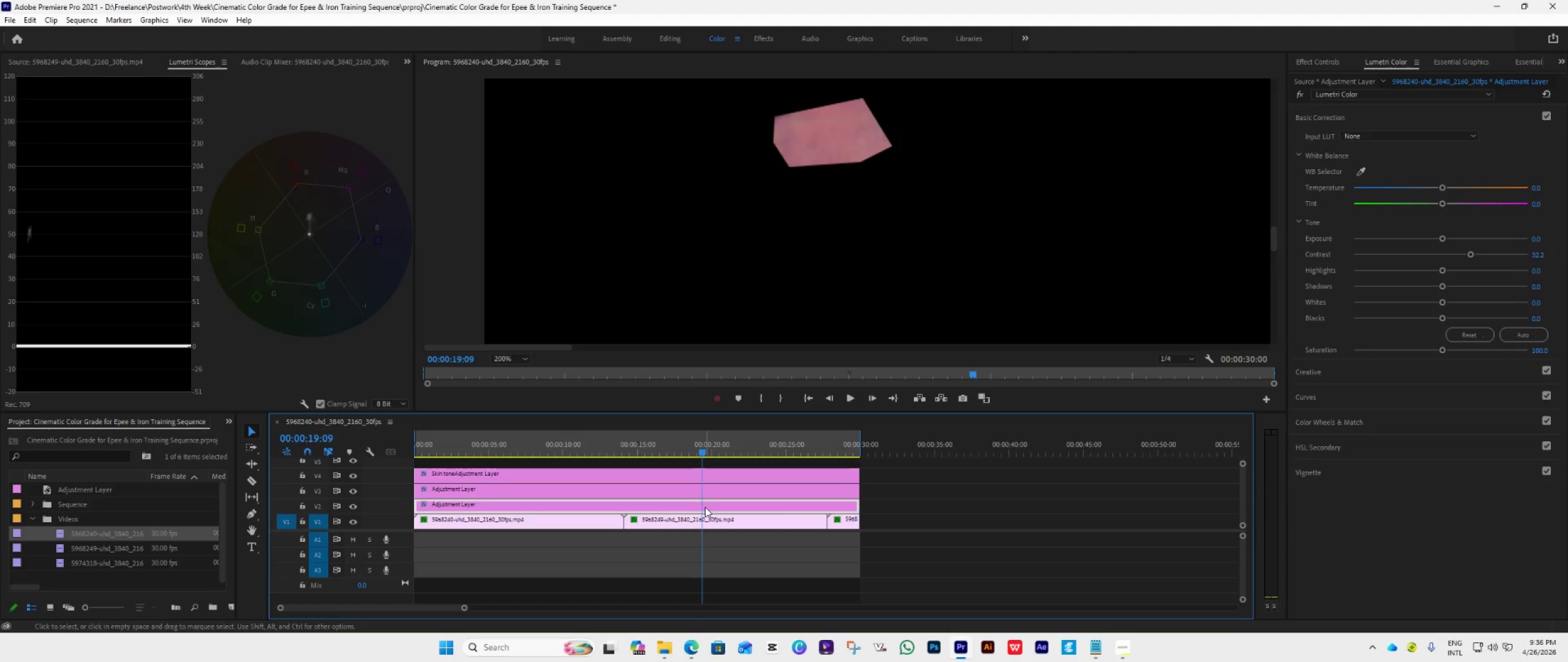 
left_click([705, 472])
 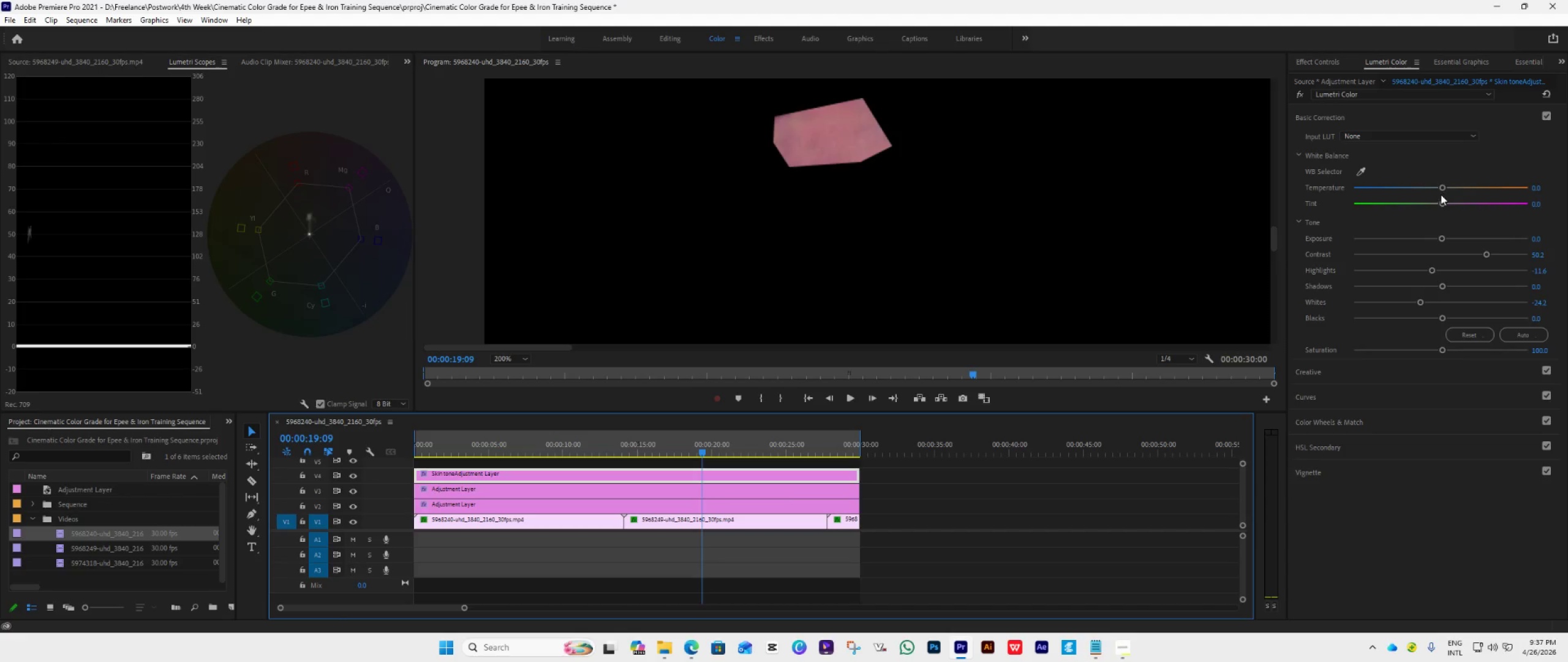 
left_click_drag(start_coordinate=[1442, 202], to_coordinate=[1428, 227])
 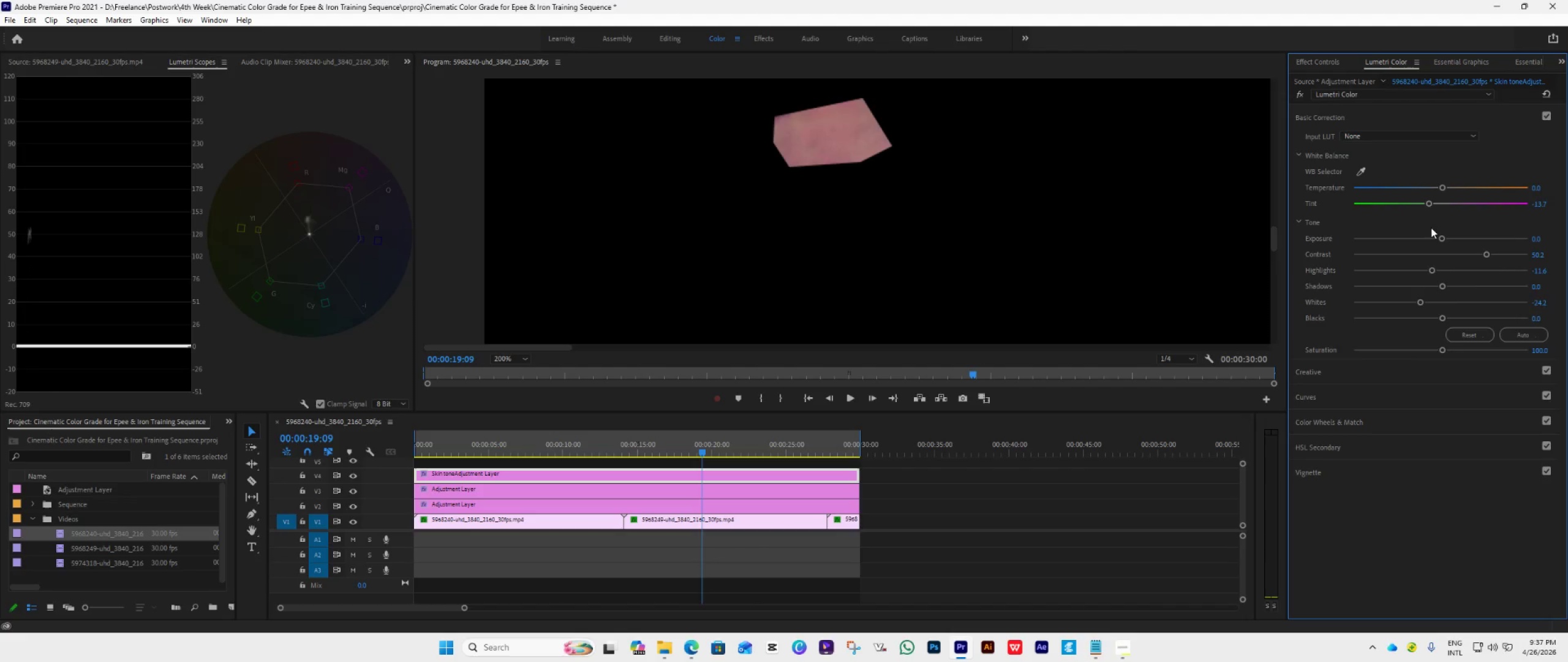 
key(Control+Z)
 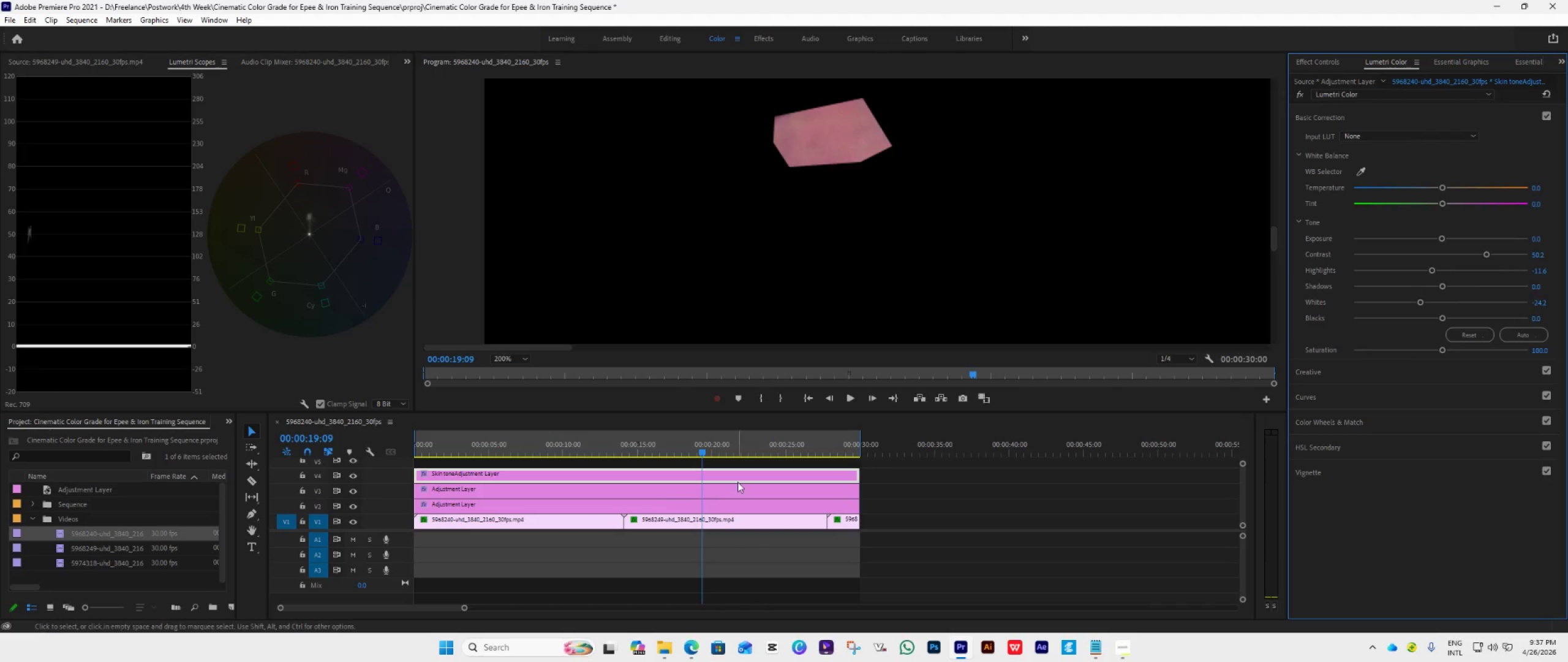 
left_click([681, 522])
 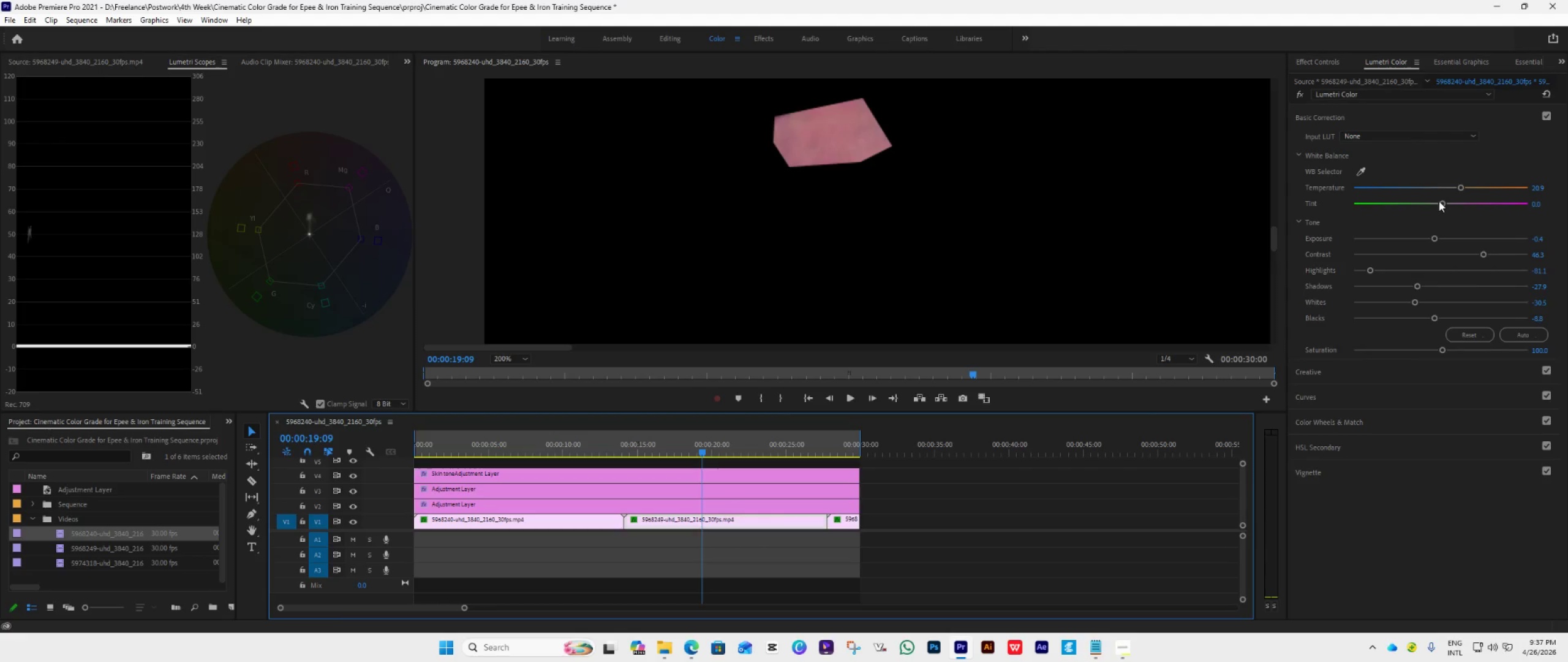 
left_click_drag(start_coordinate=[1436, 205], to_coordinate=[1409, 213])
 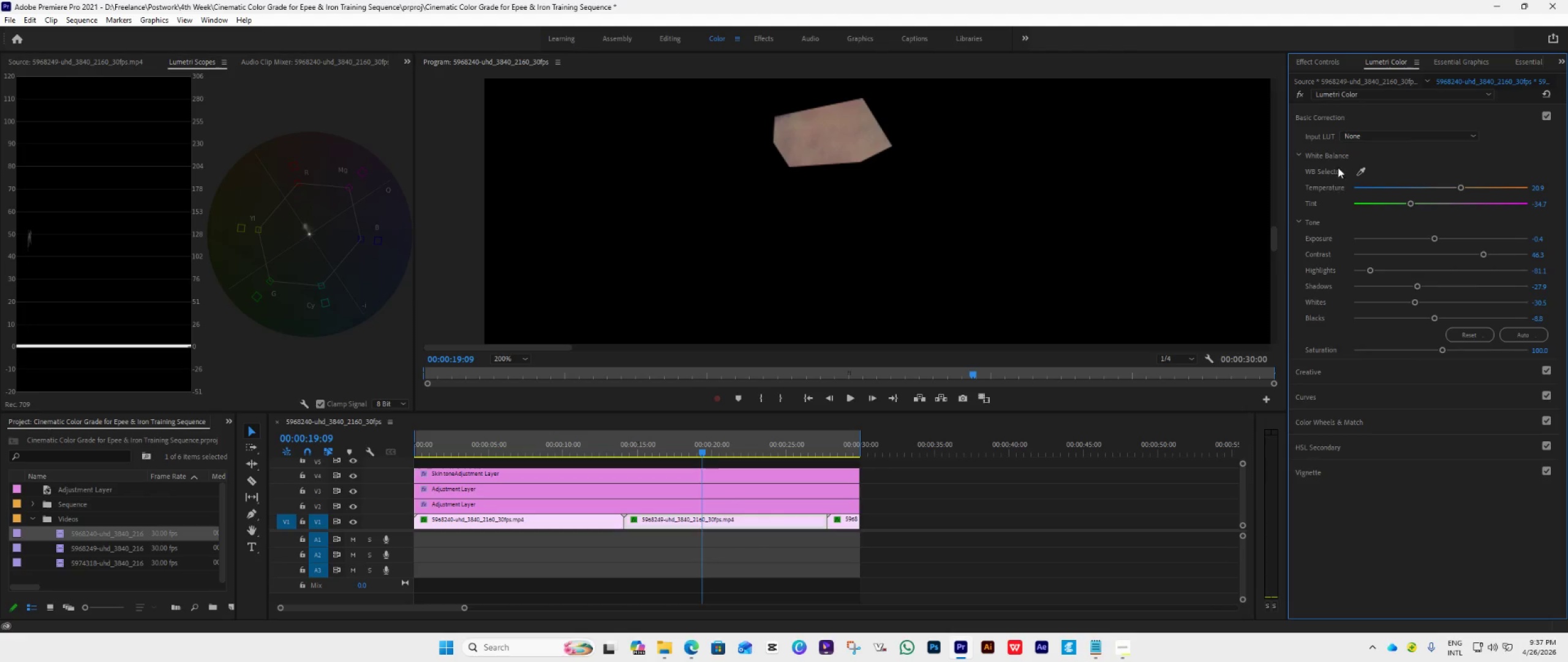 
left_click([1317, 66])
 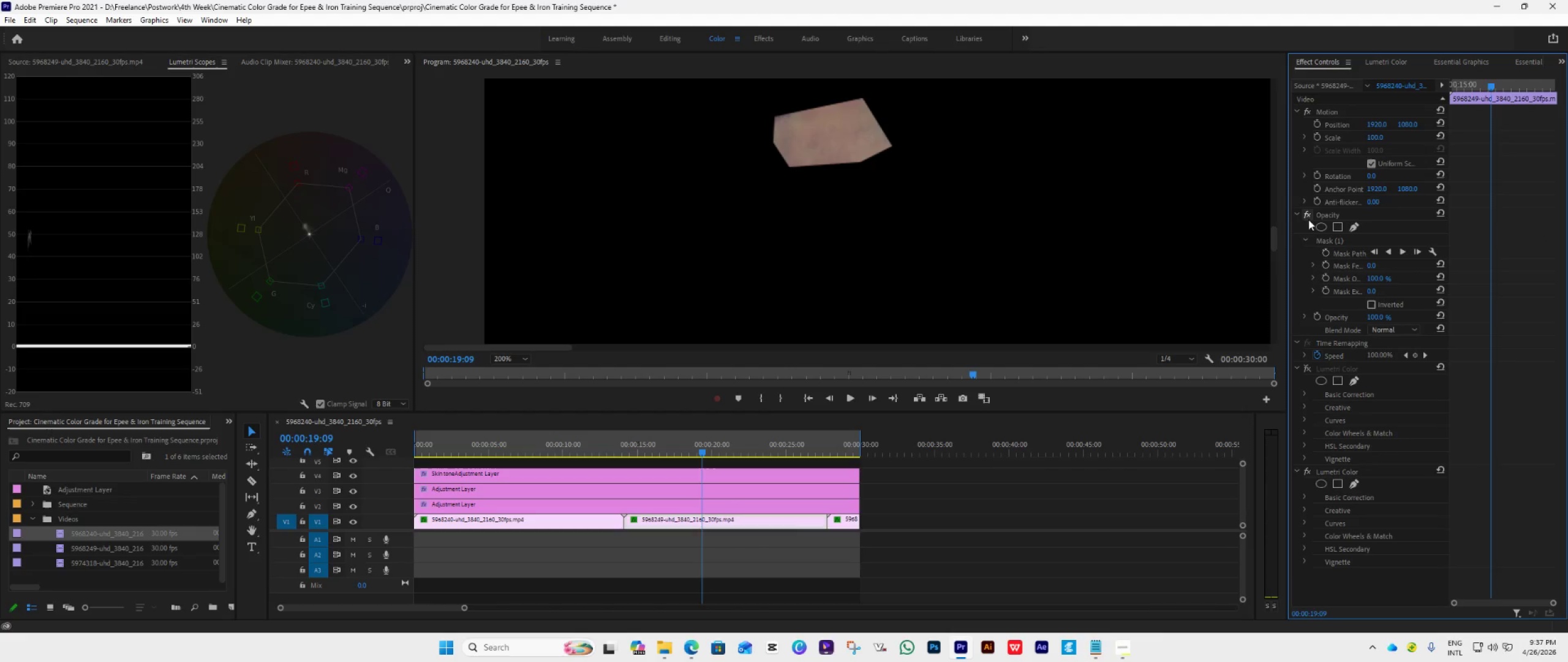 
left_click([1308, 216])
 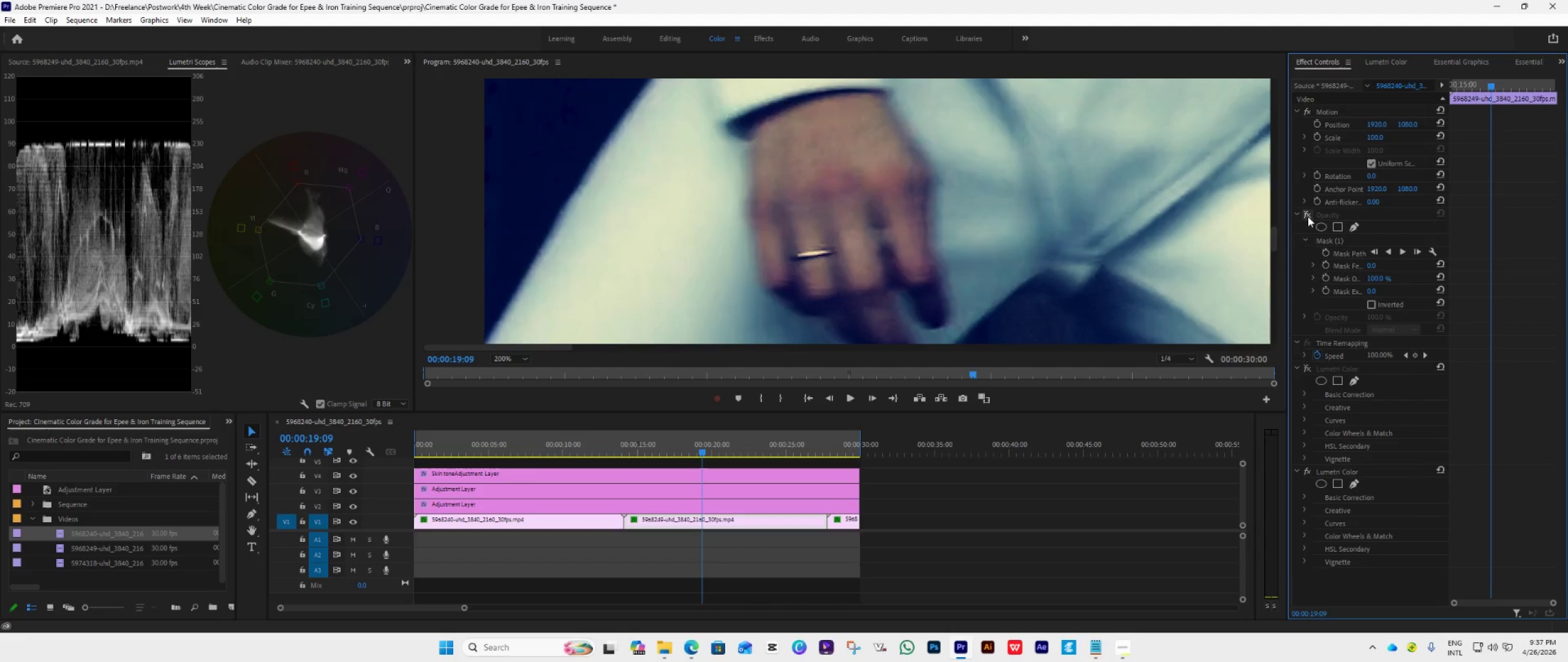 
left_click([1308, 216])
 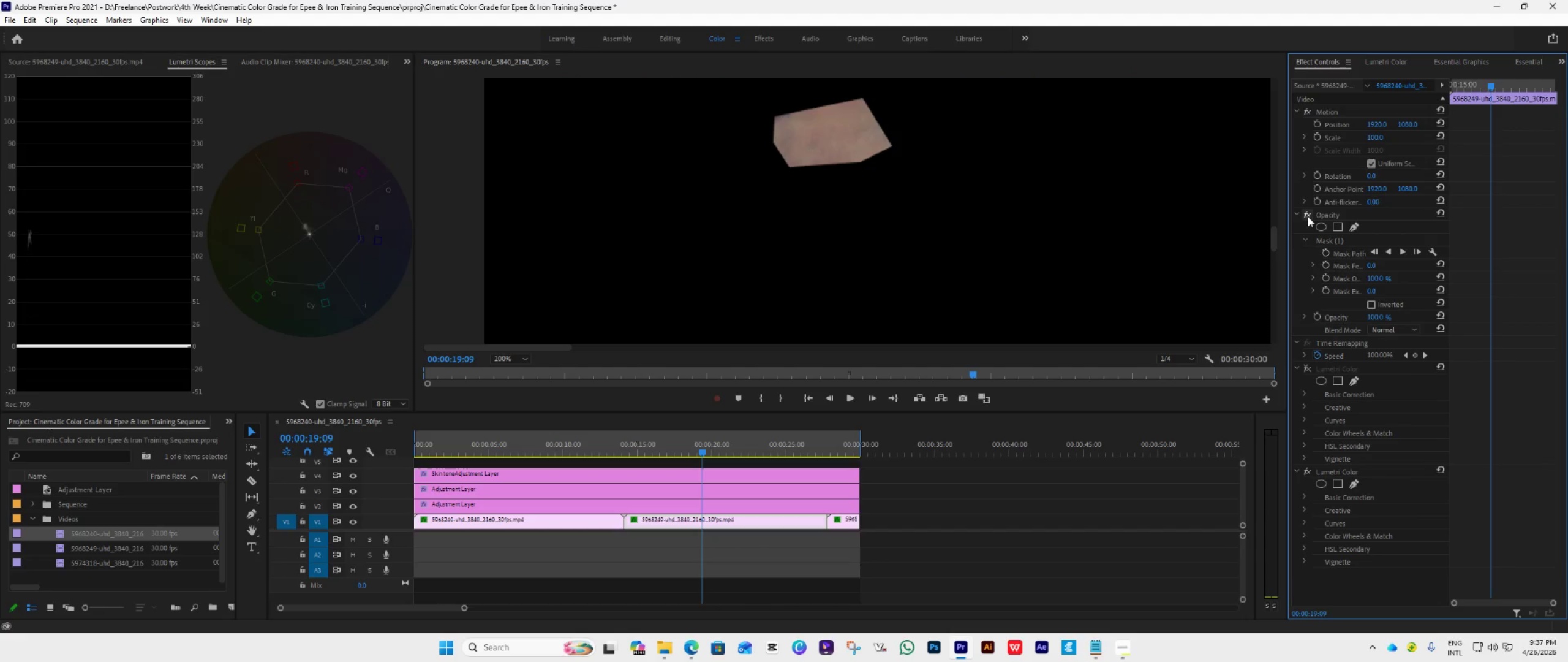 
key(Control+Z)
 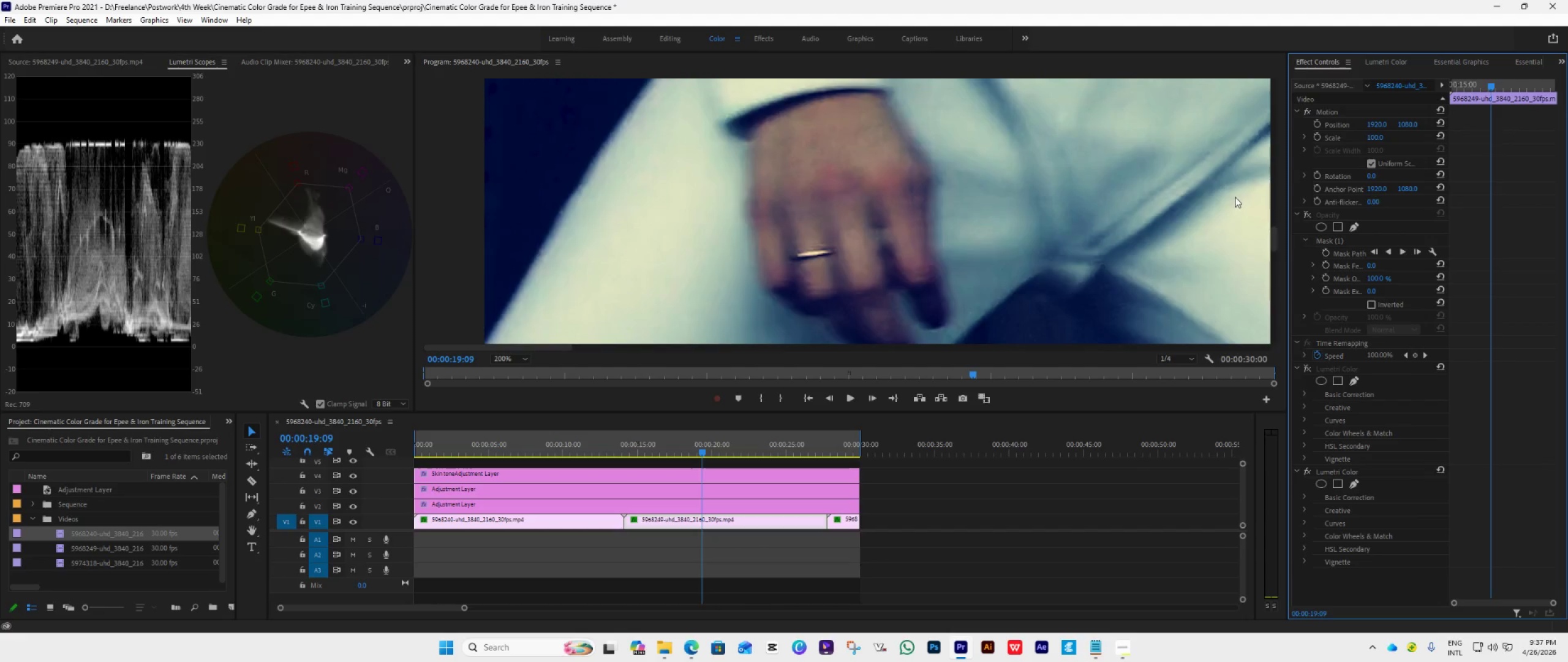 
left_click([1386, 63])
 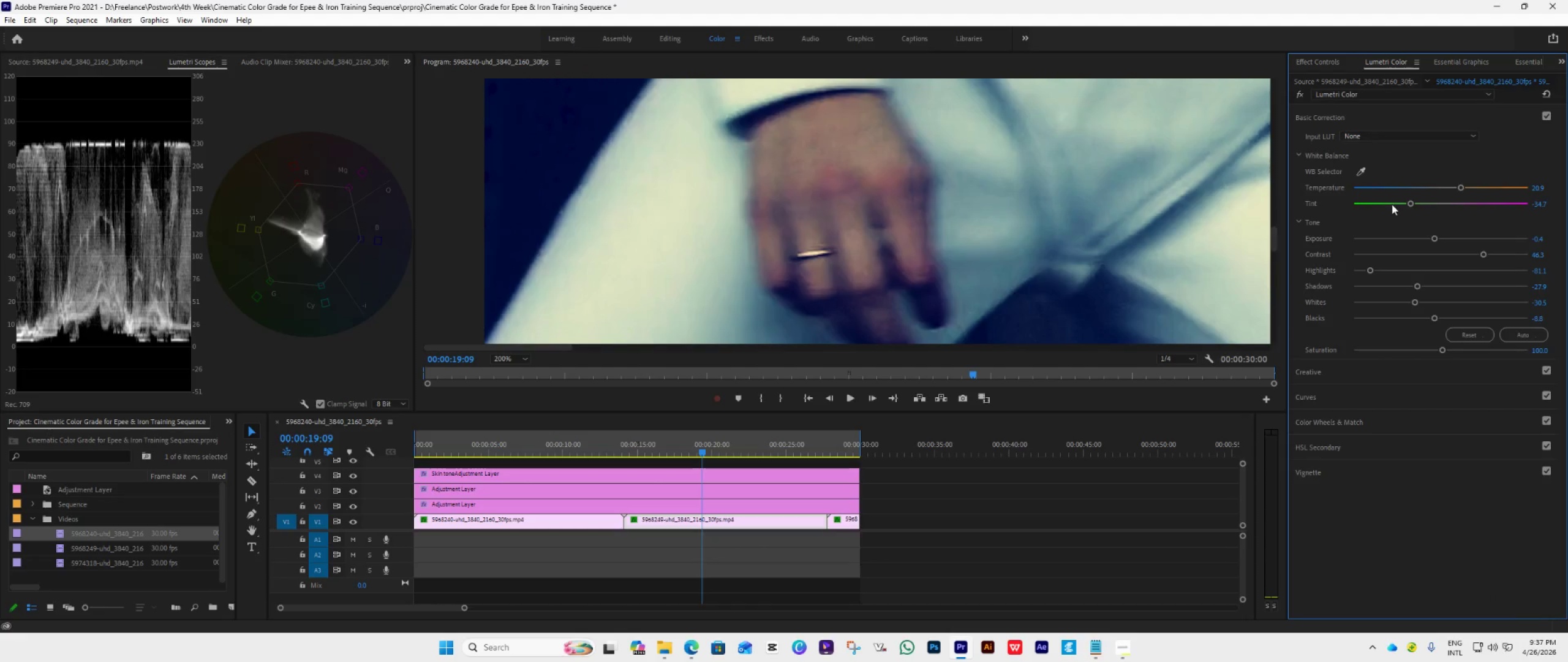 
key(Control+Z)
 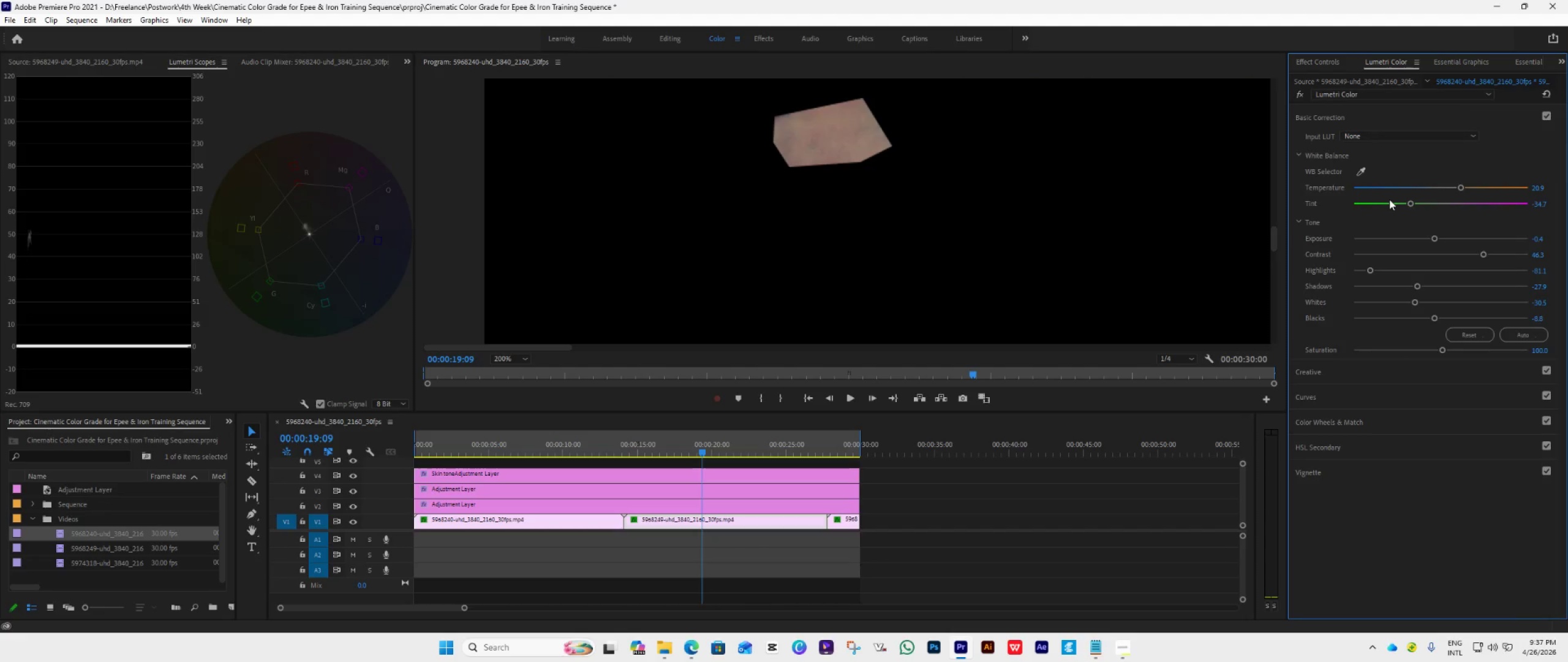 
key(Control+Z)
 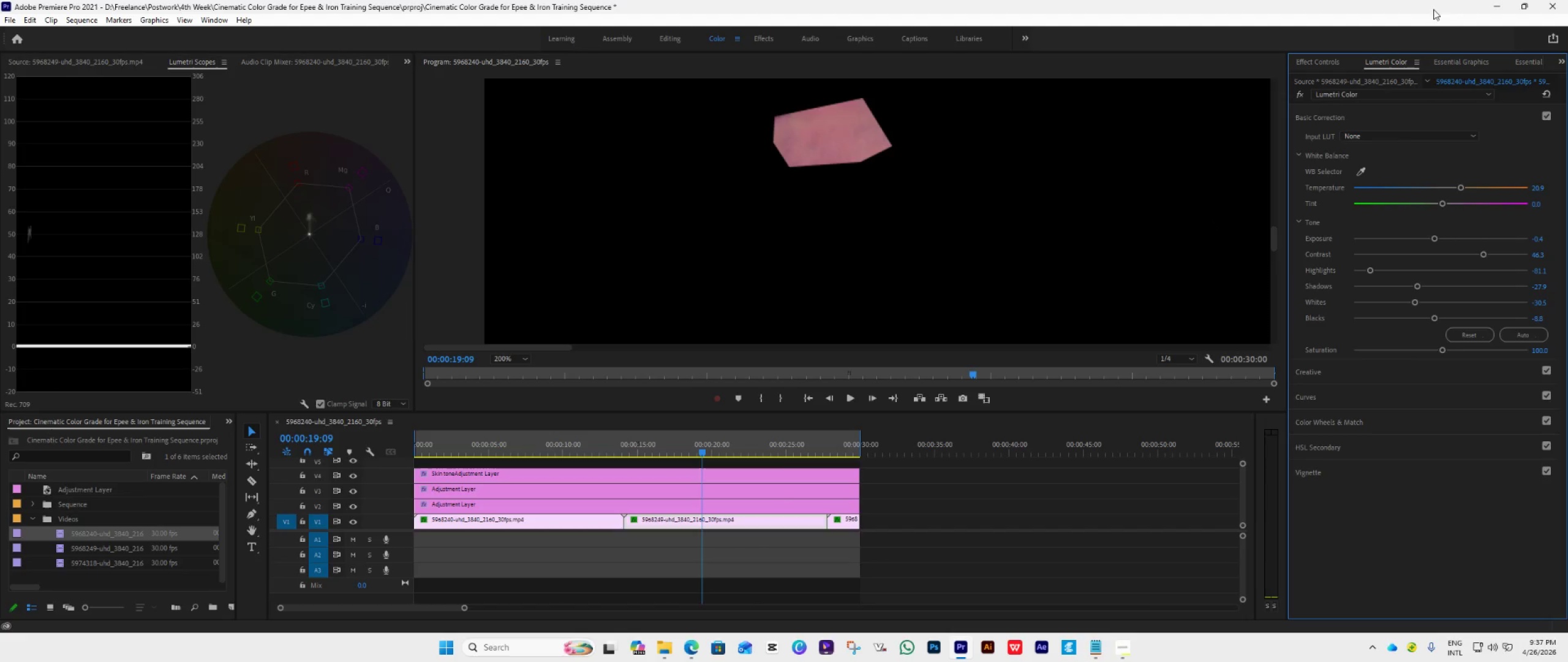 
wait(6.39)
 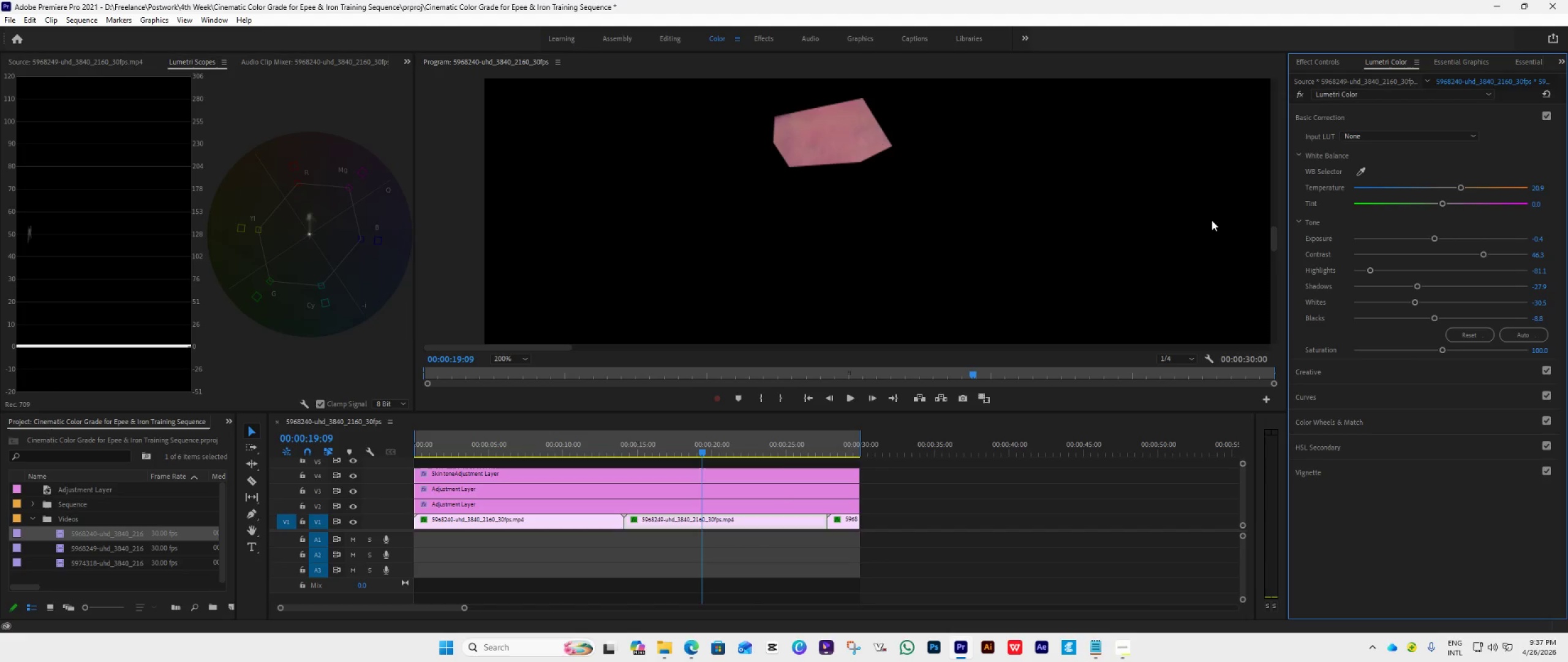 
left_click([1381, 197])
 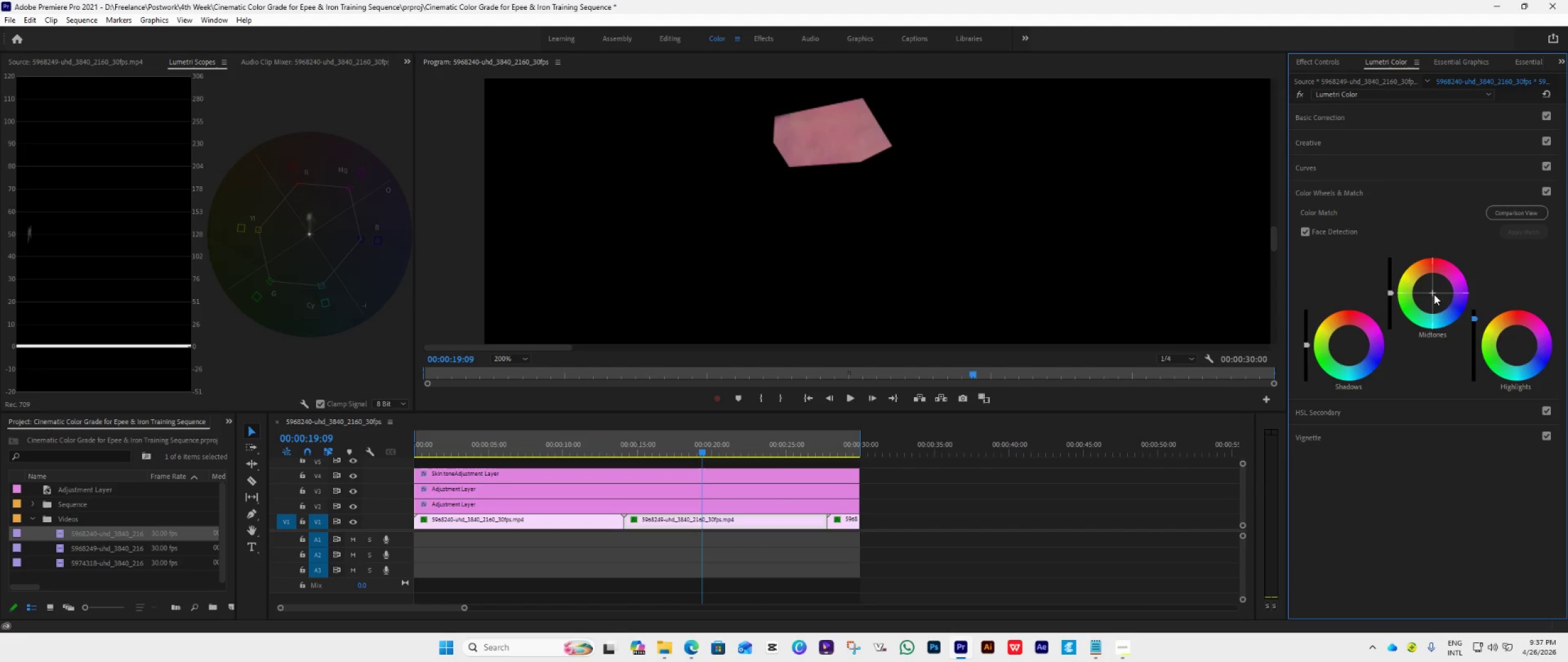 
wait(7.42)
 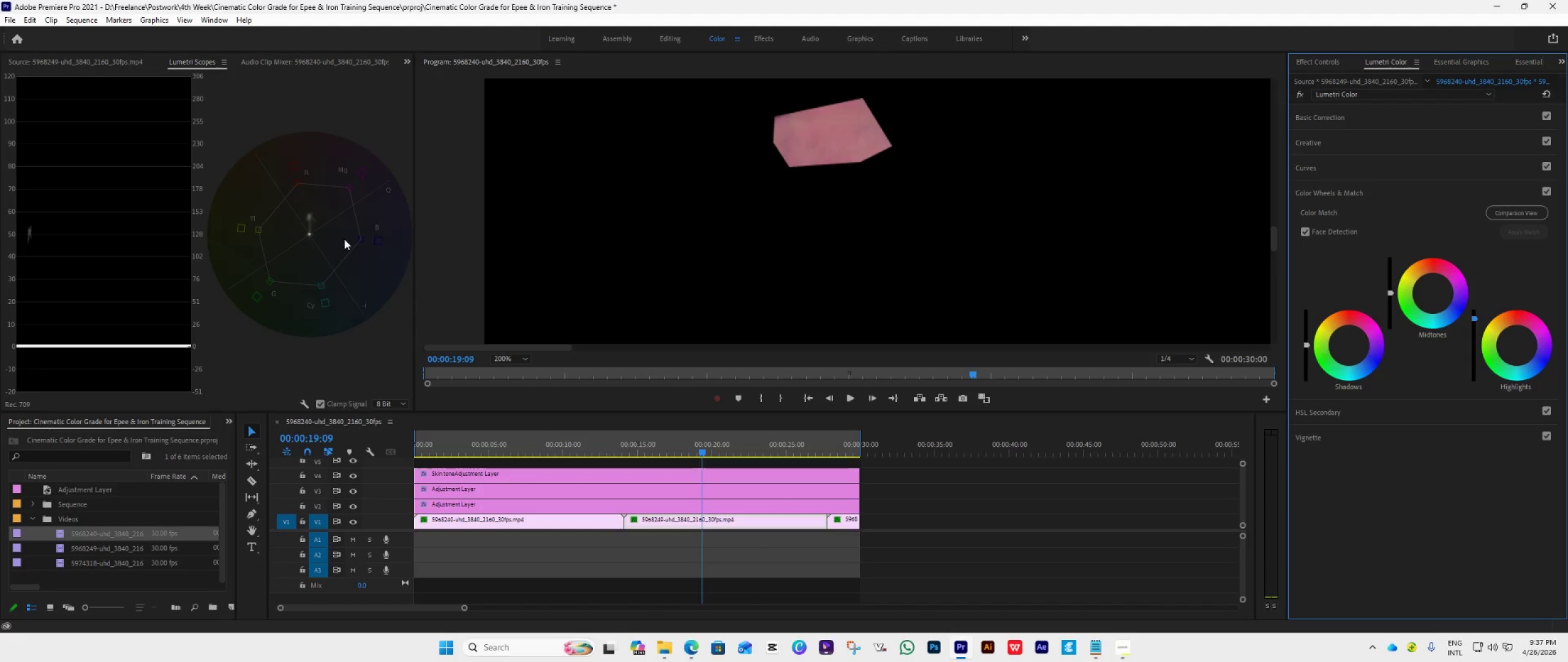 
left_click_drag(start_coordinate=[1431, 293], to_coordinate=[1313, 358])
 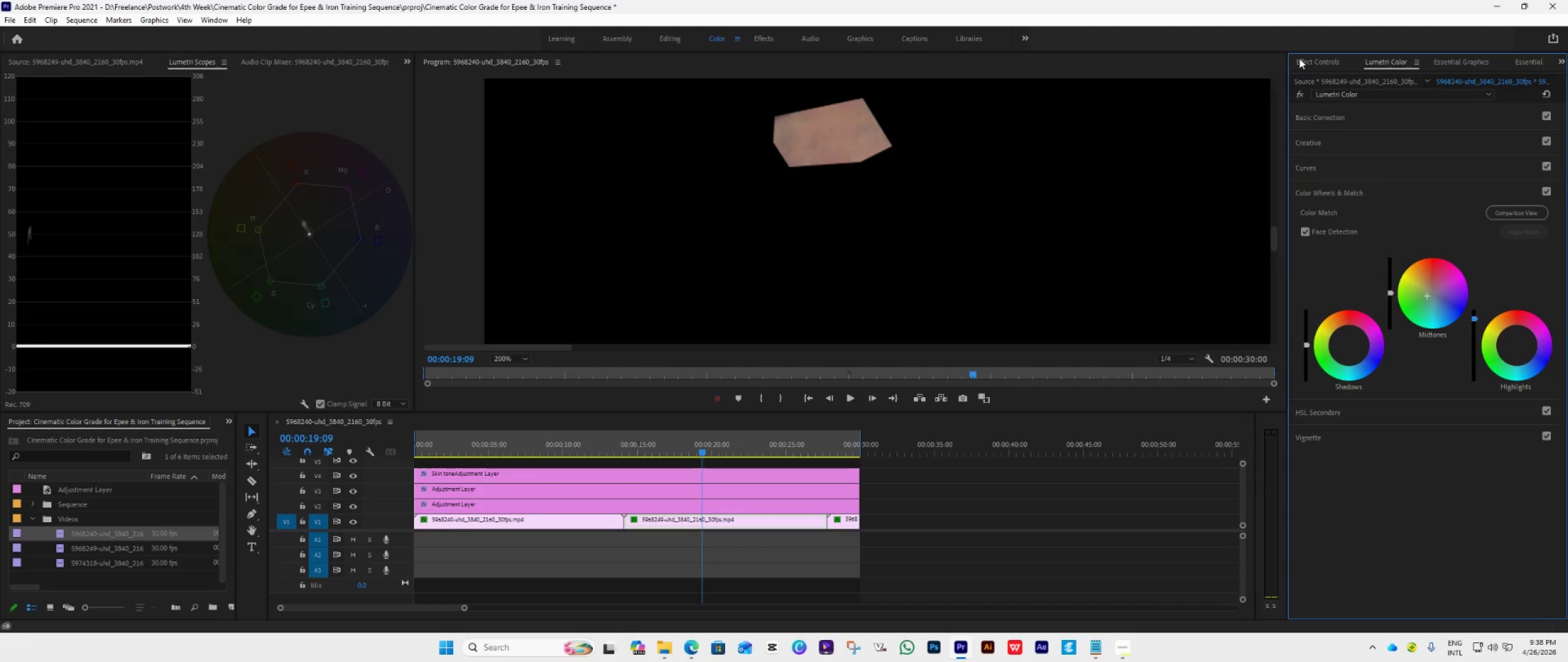 
left_click([1299, 58])
 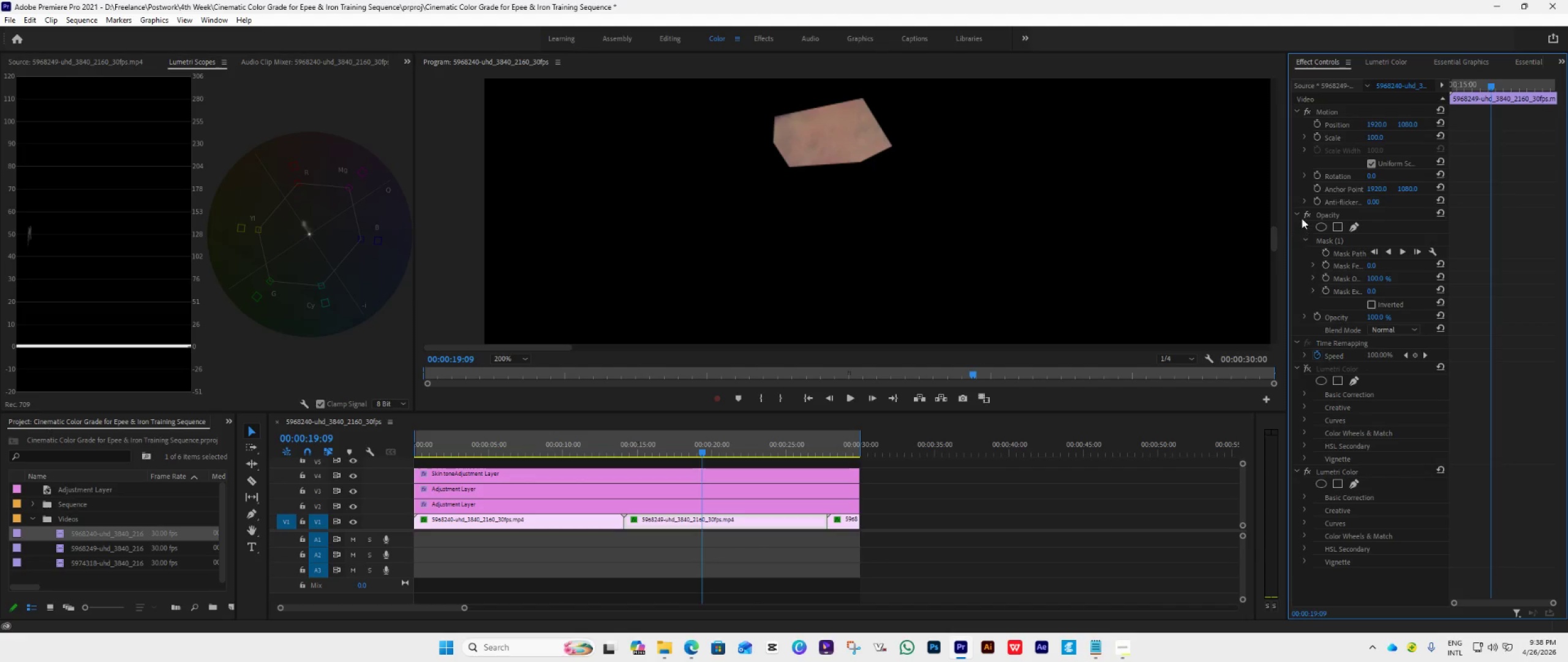 
left_click([1304, 213])
 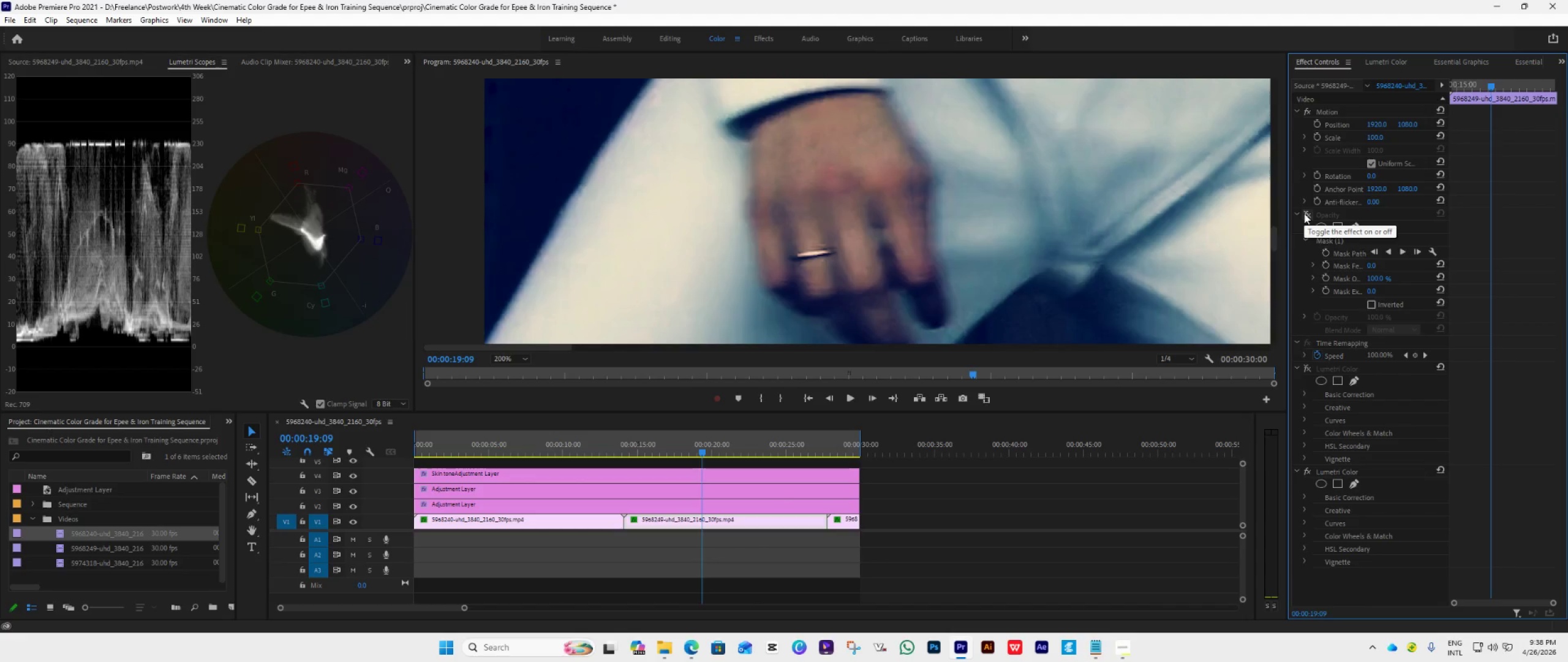 
wait(6.45)
 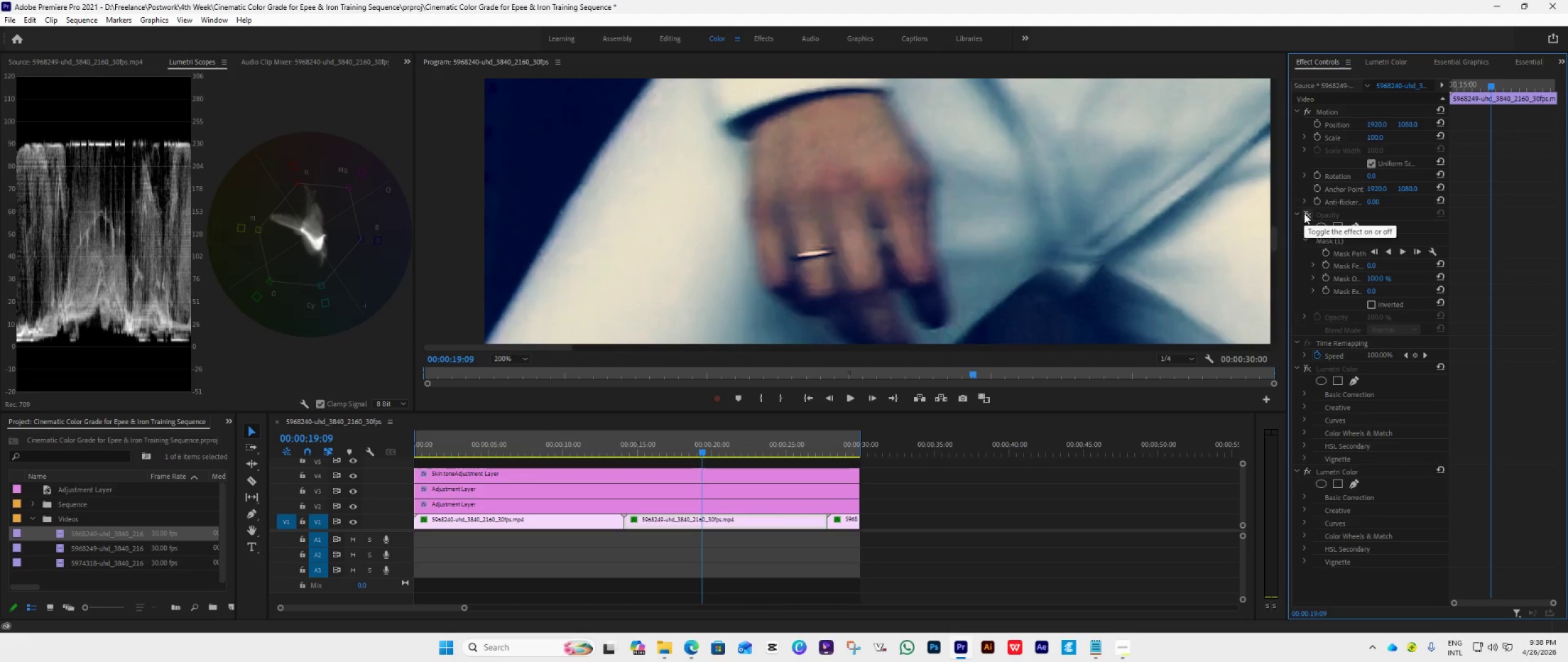 
left_click([522, 358])
 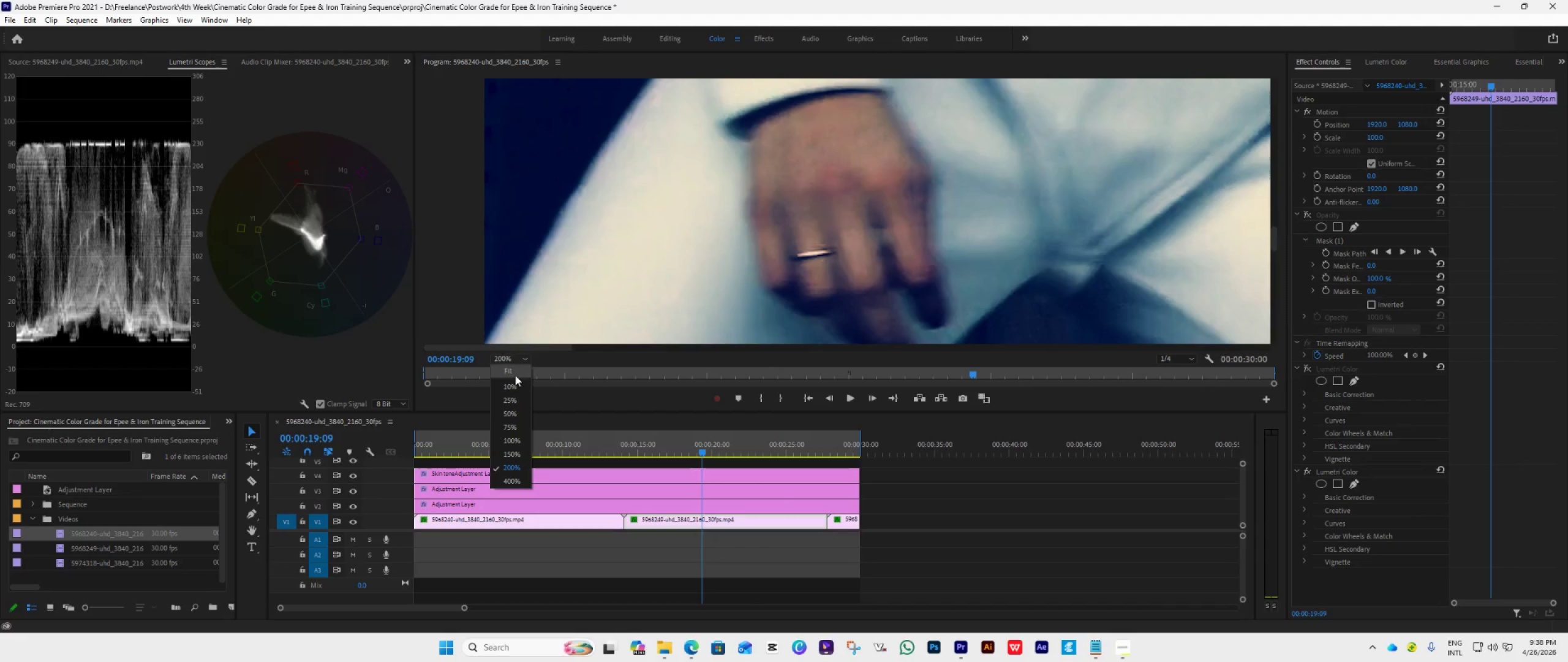 
left_click([514, 371])
 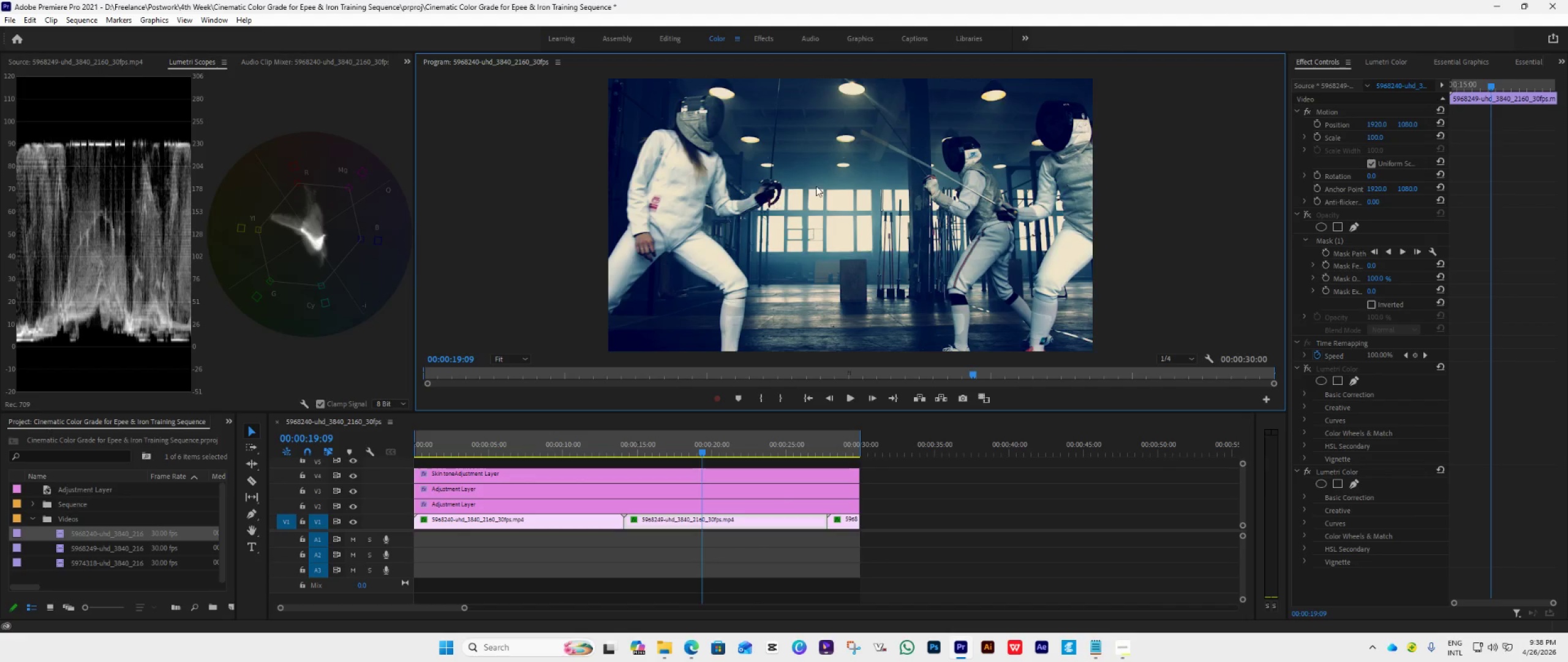 
wait(15.83)
 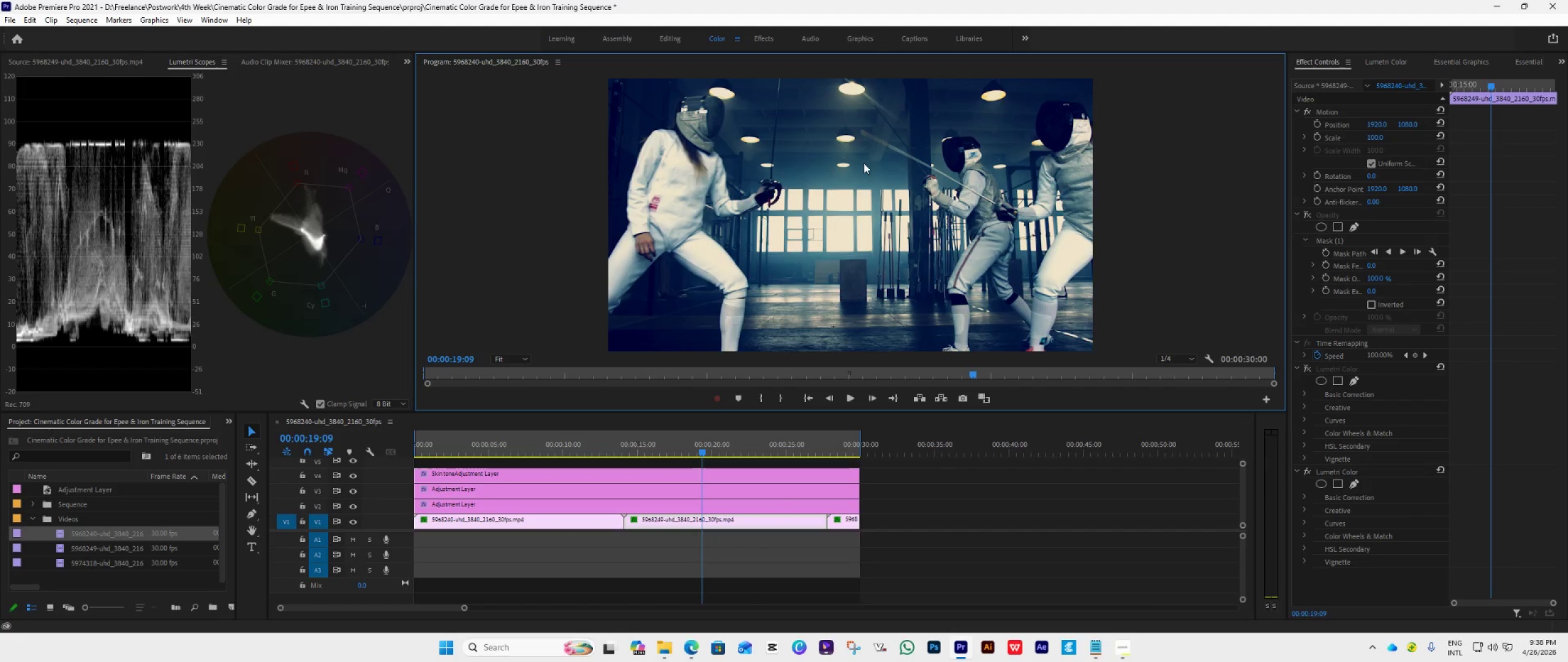 
key(Control+Z)
 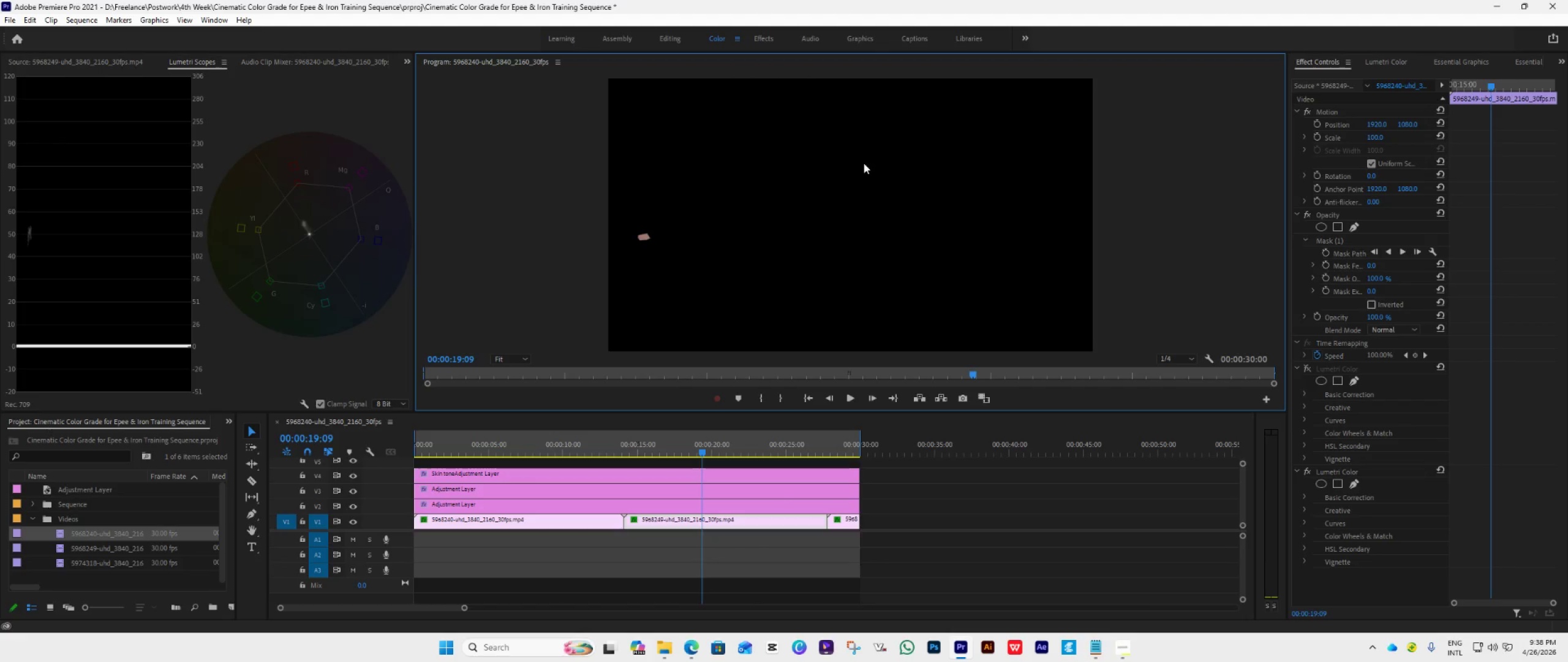 
key(Control+Z)
 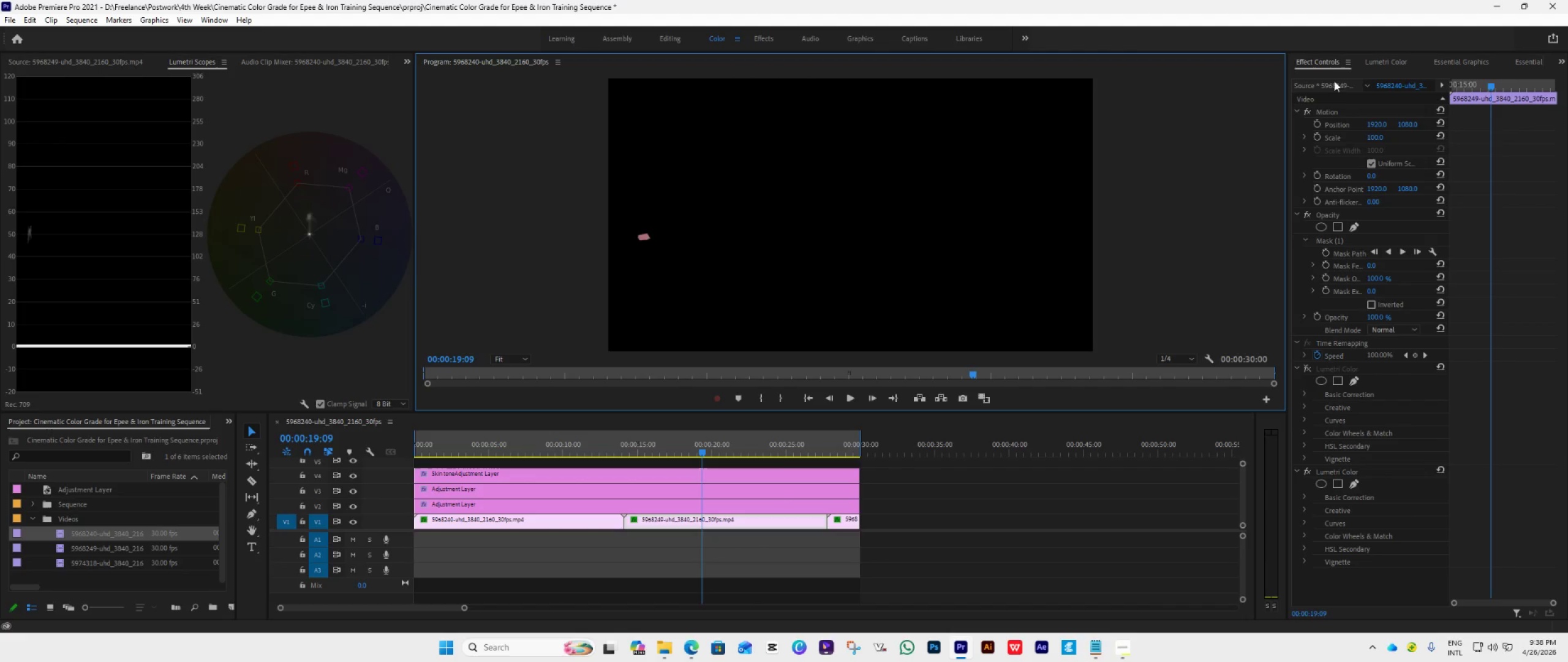 
left_click([1308, 214])
 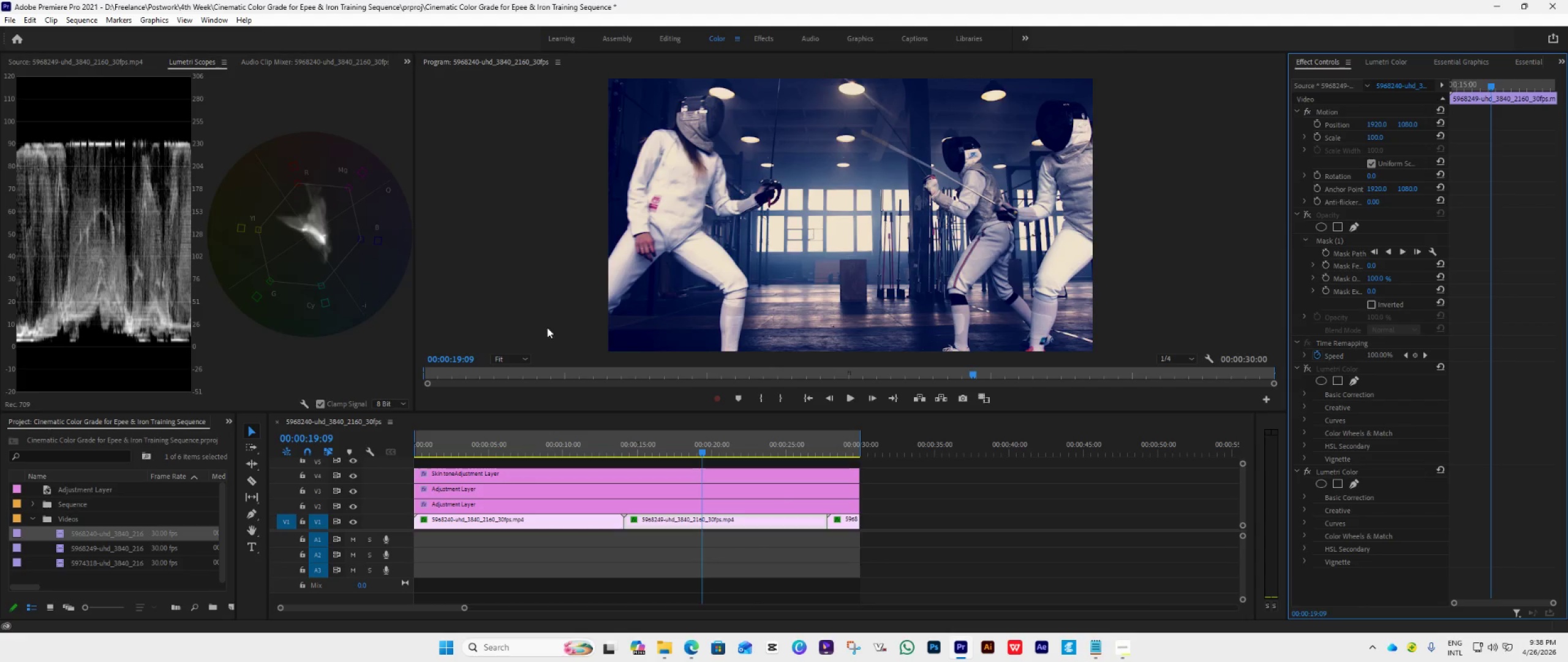 
wait(11.92)
 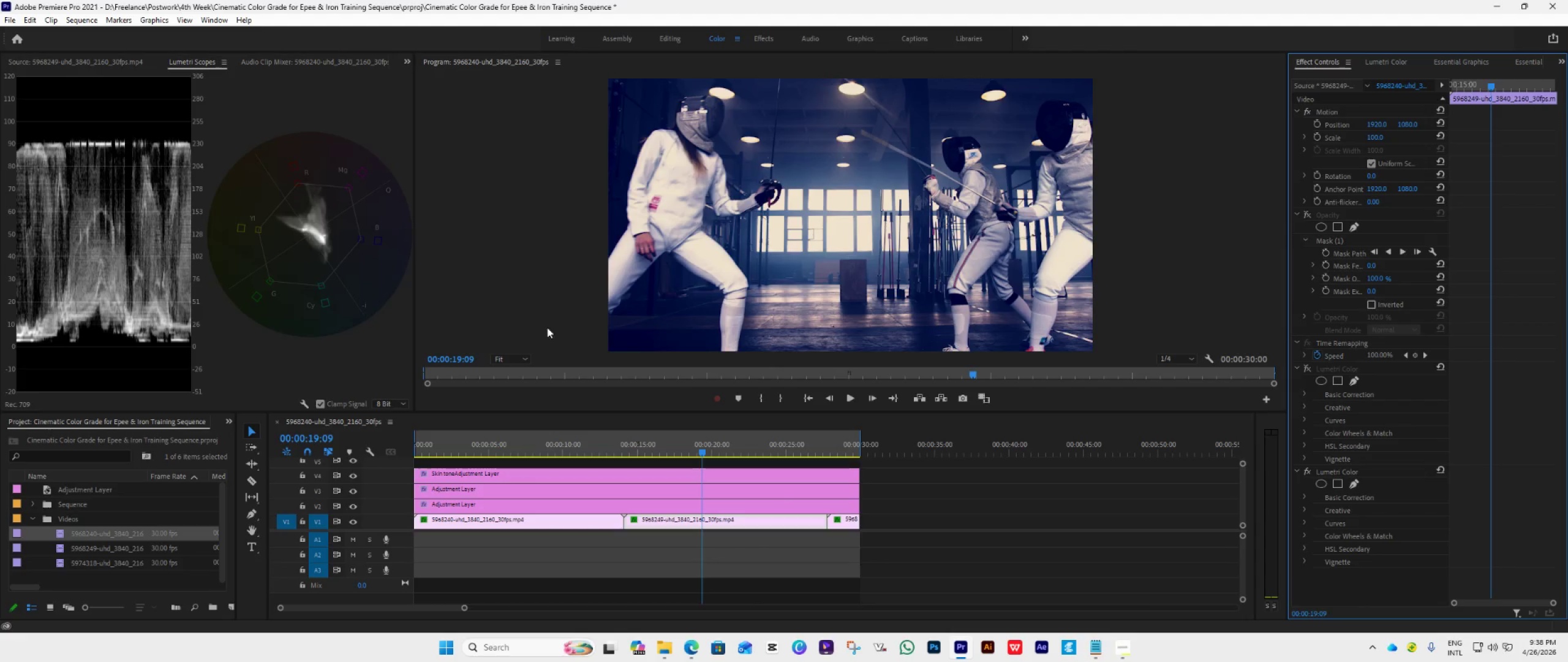 
left_click([1375, 59])
 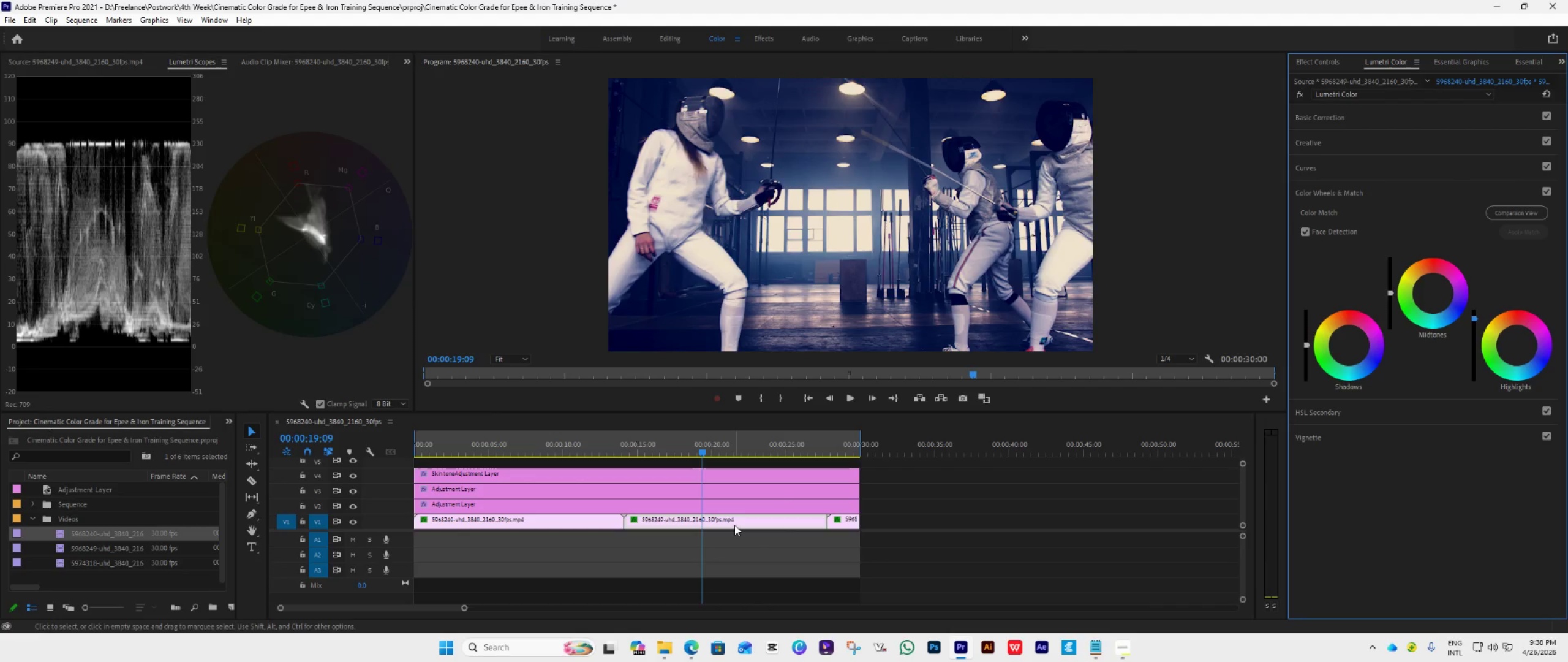 
double_click([1301, 53])
 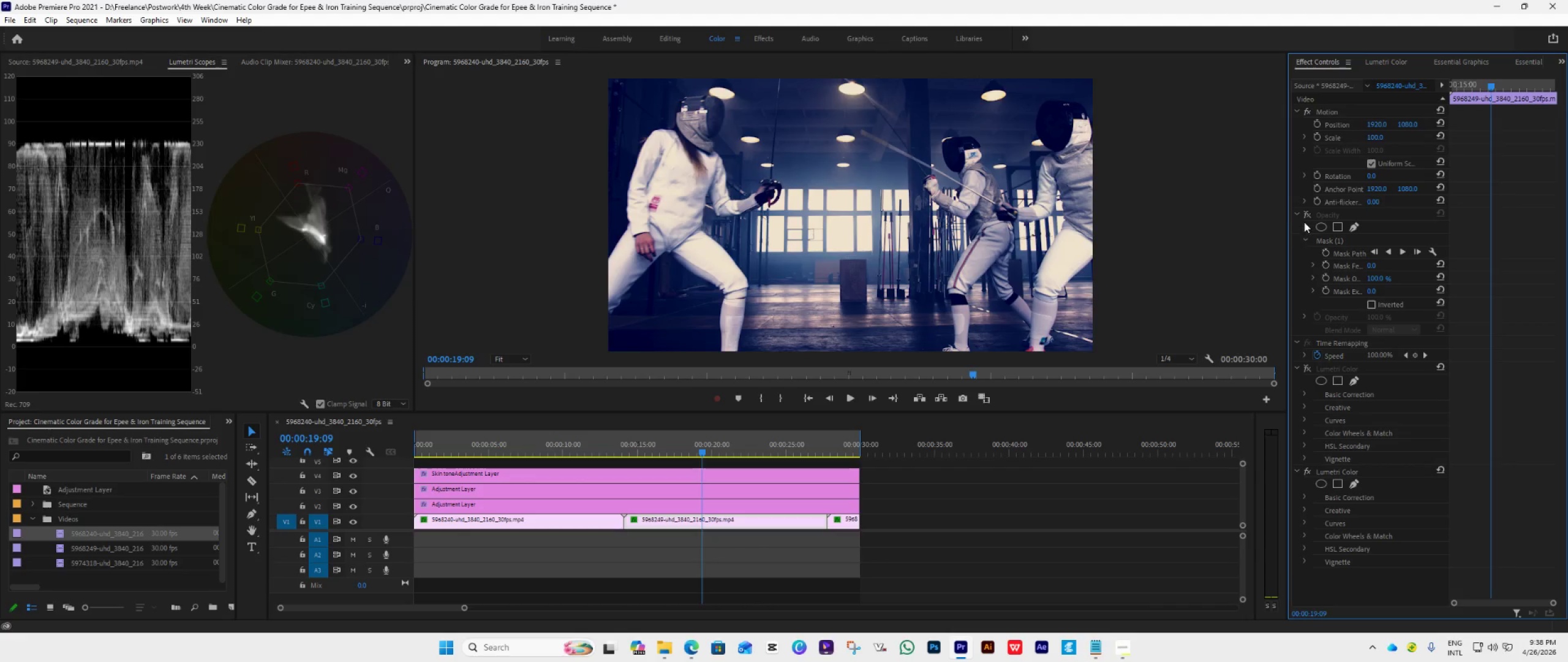 
left_click([1305, 215])
 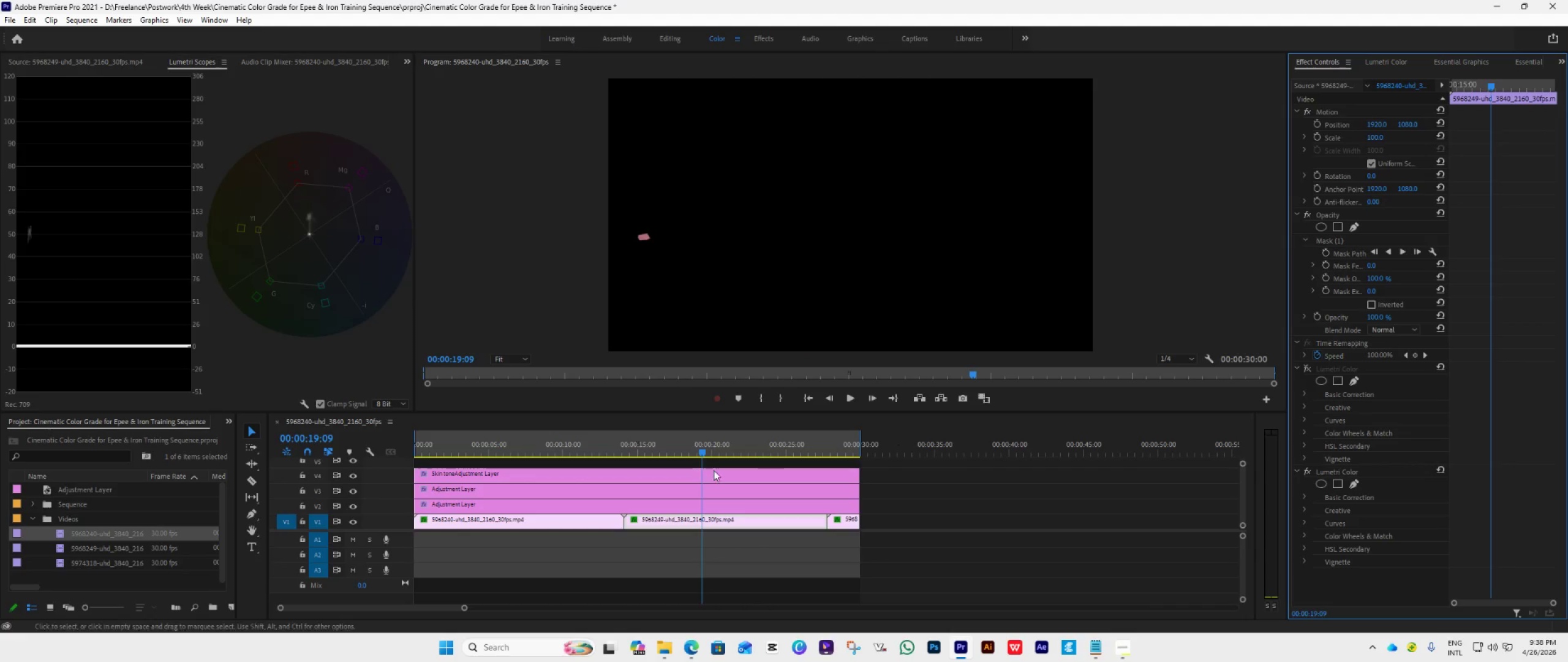 
left_click([685, 473])
 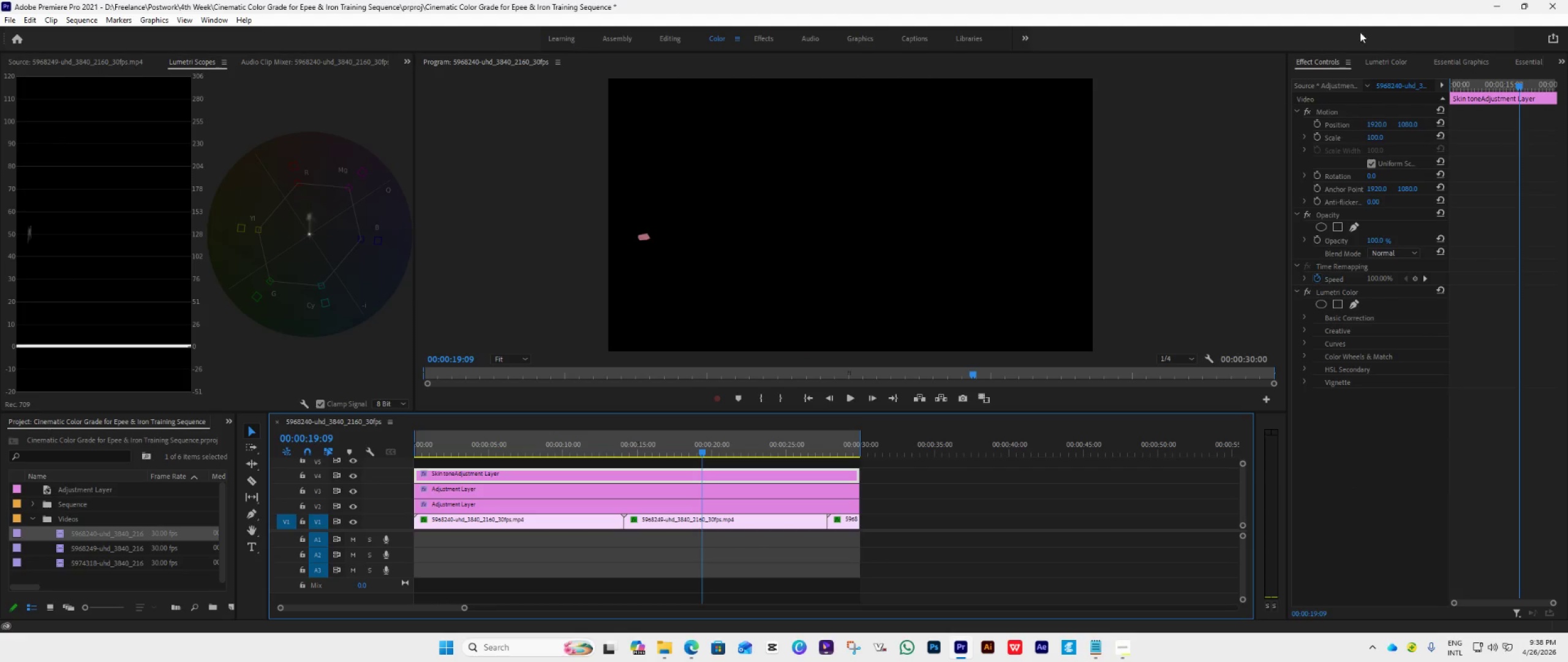 
left_click([1382, 67])
 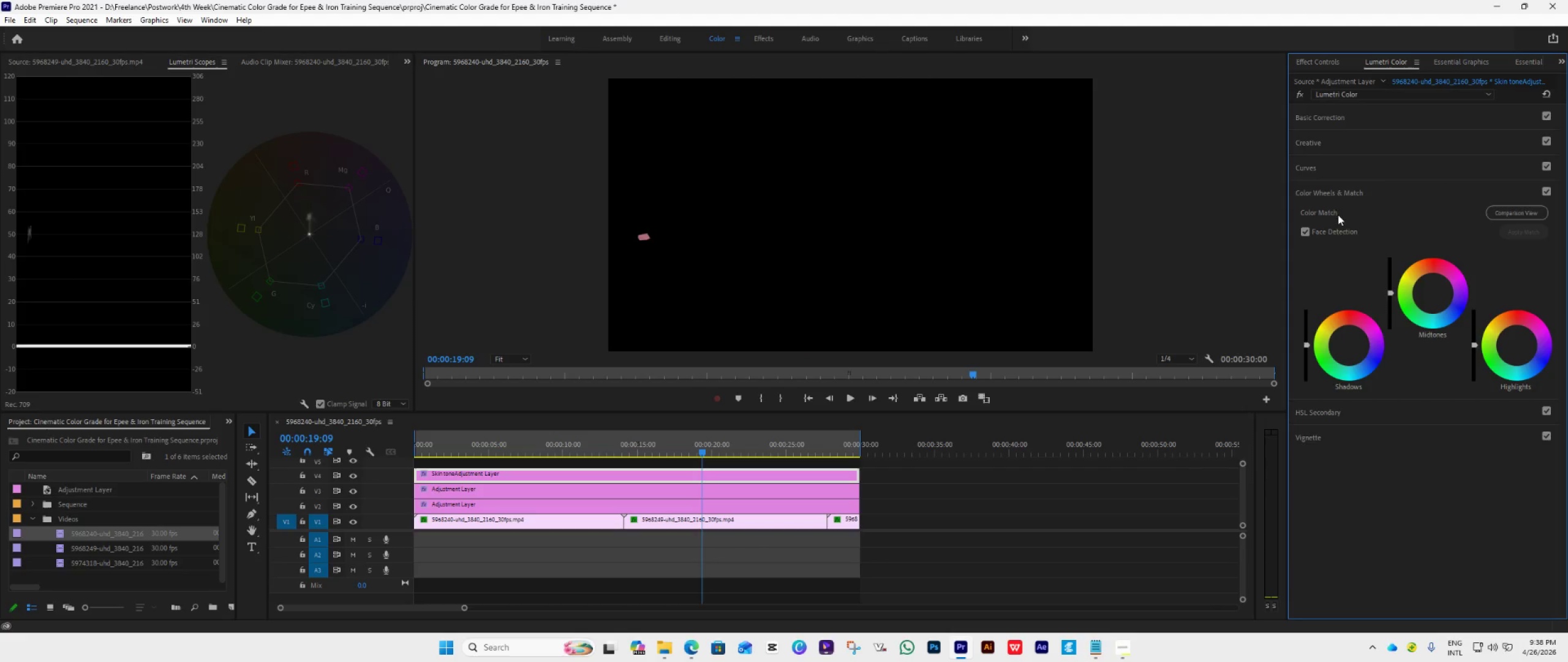 
left_click([1345, 410])
 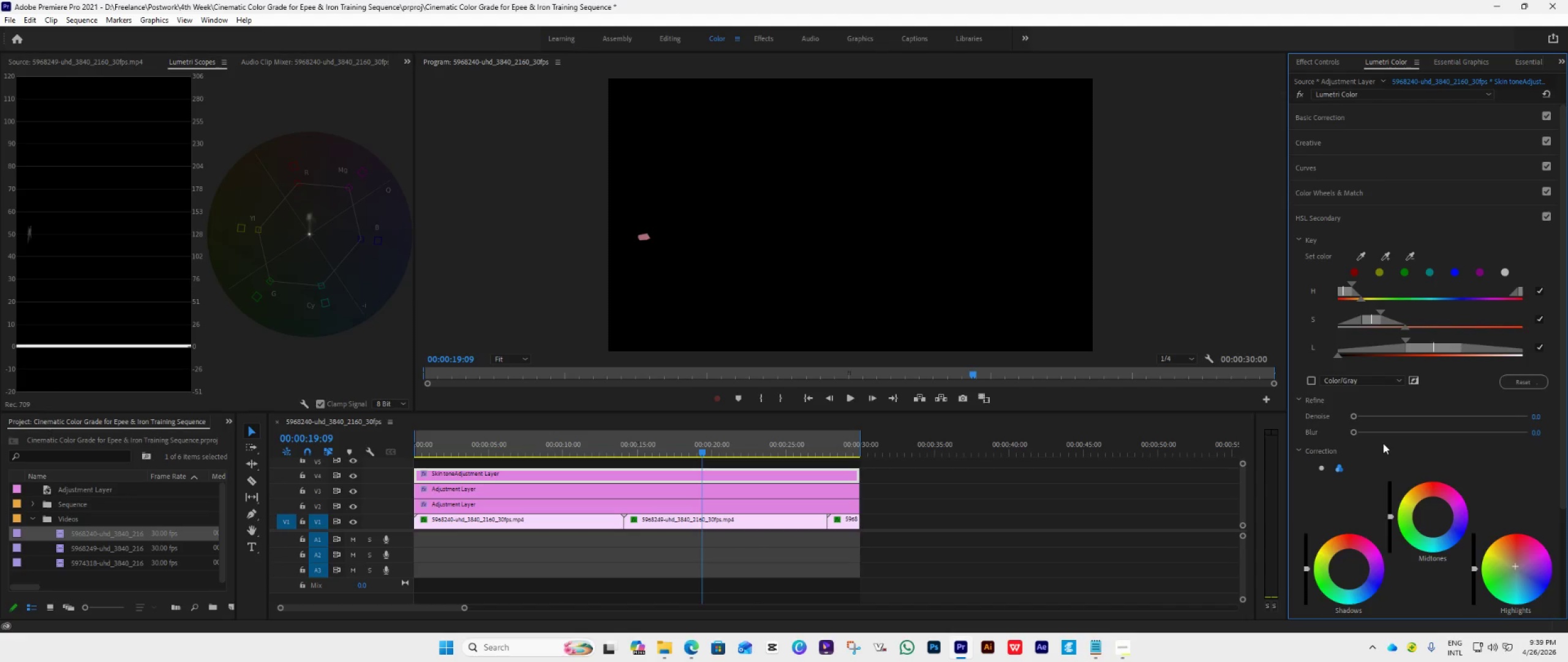 
wait(5.28)
 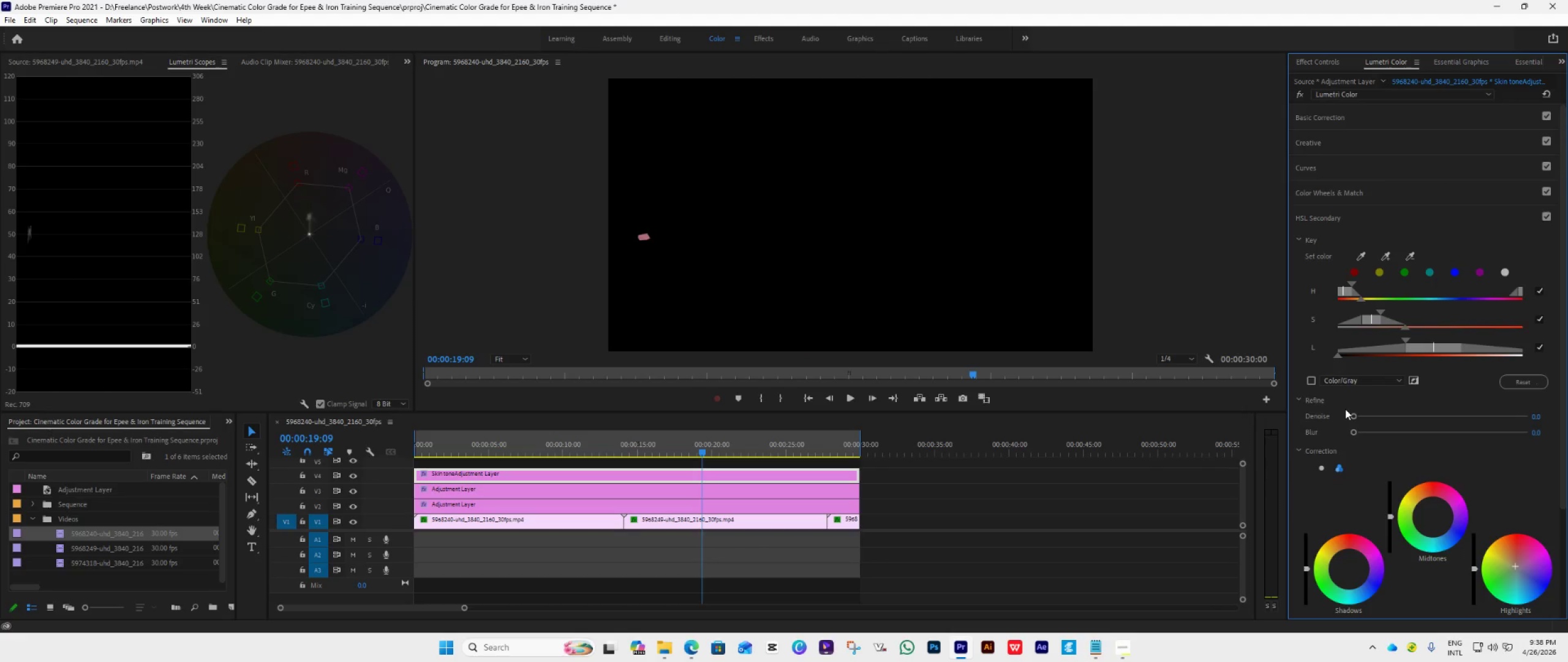 
left_click([1308, 378])
 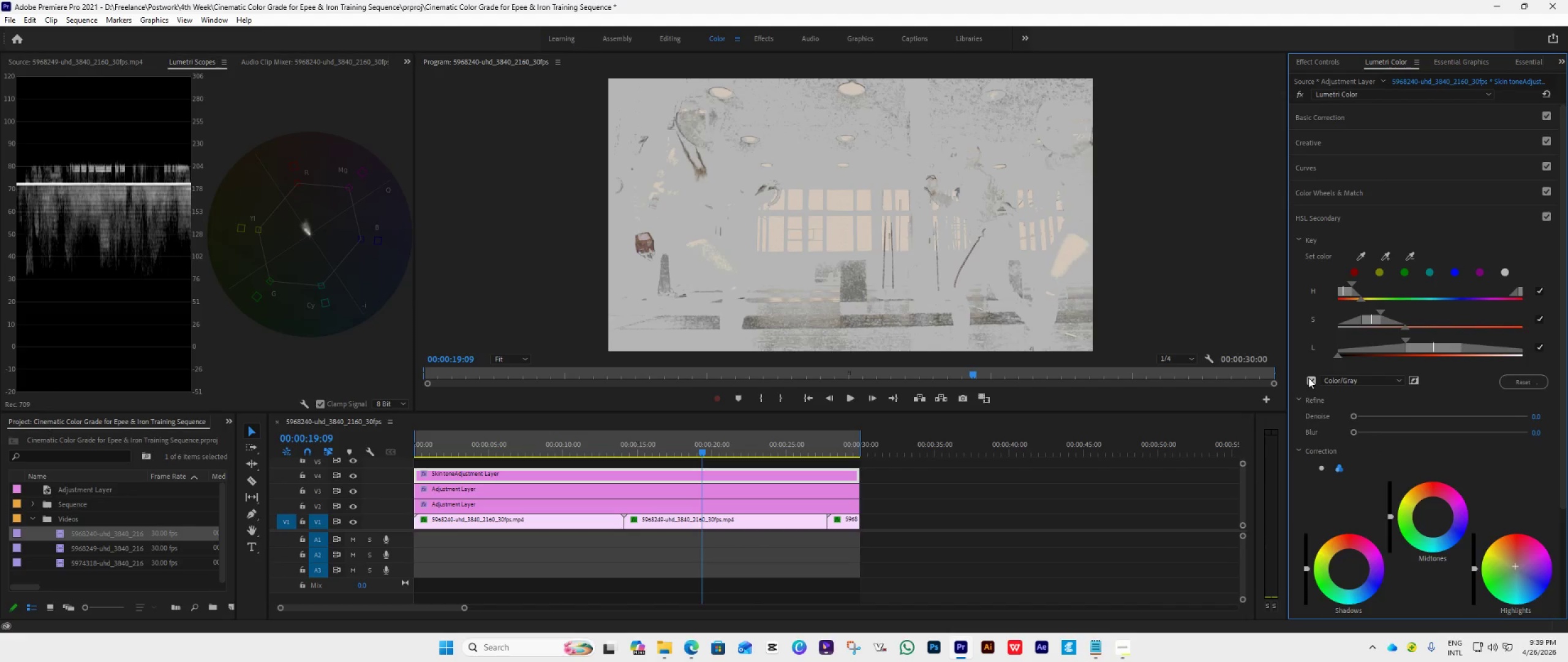 
left_click([1308, 378])
 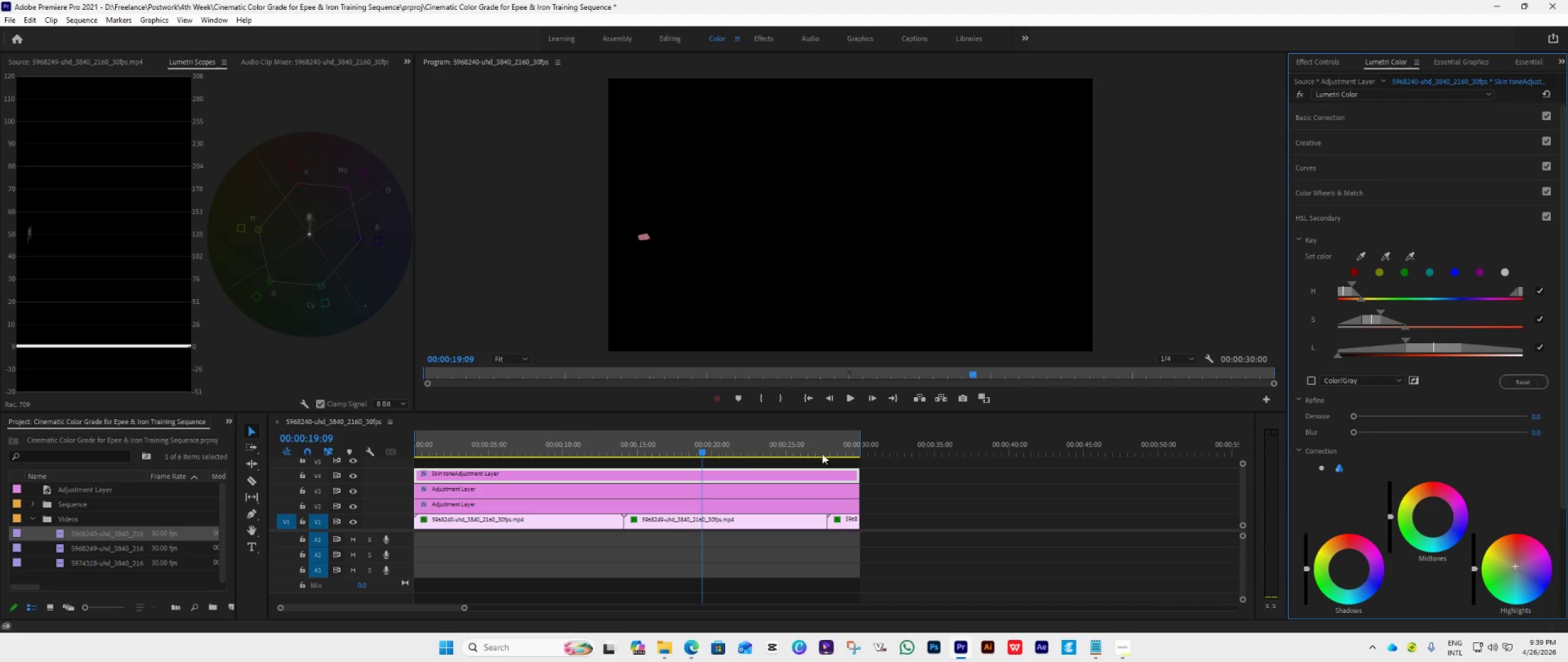 
left_click([680, 477])
 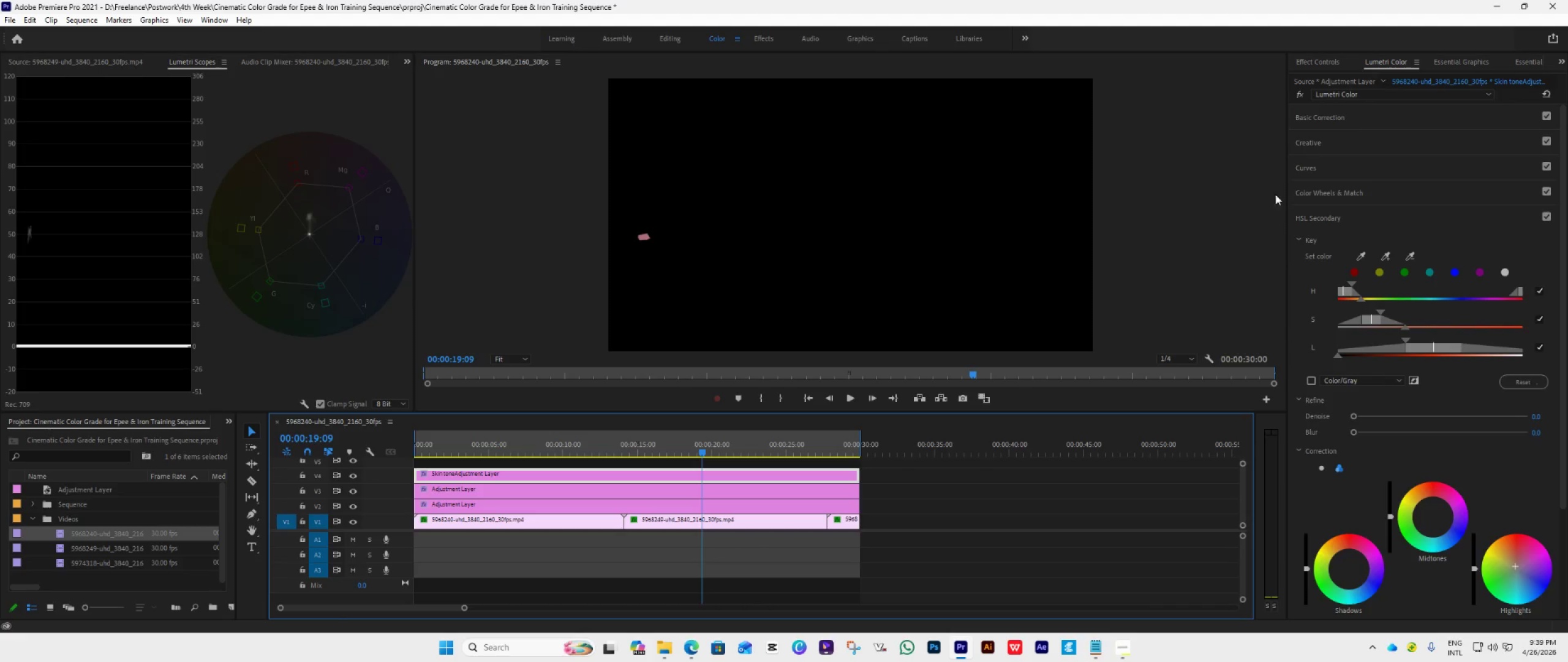 
left_click([1308, 59])
 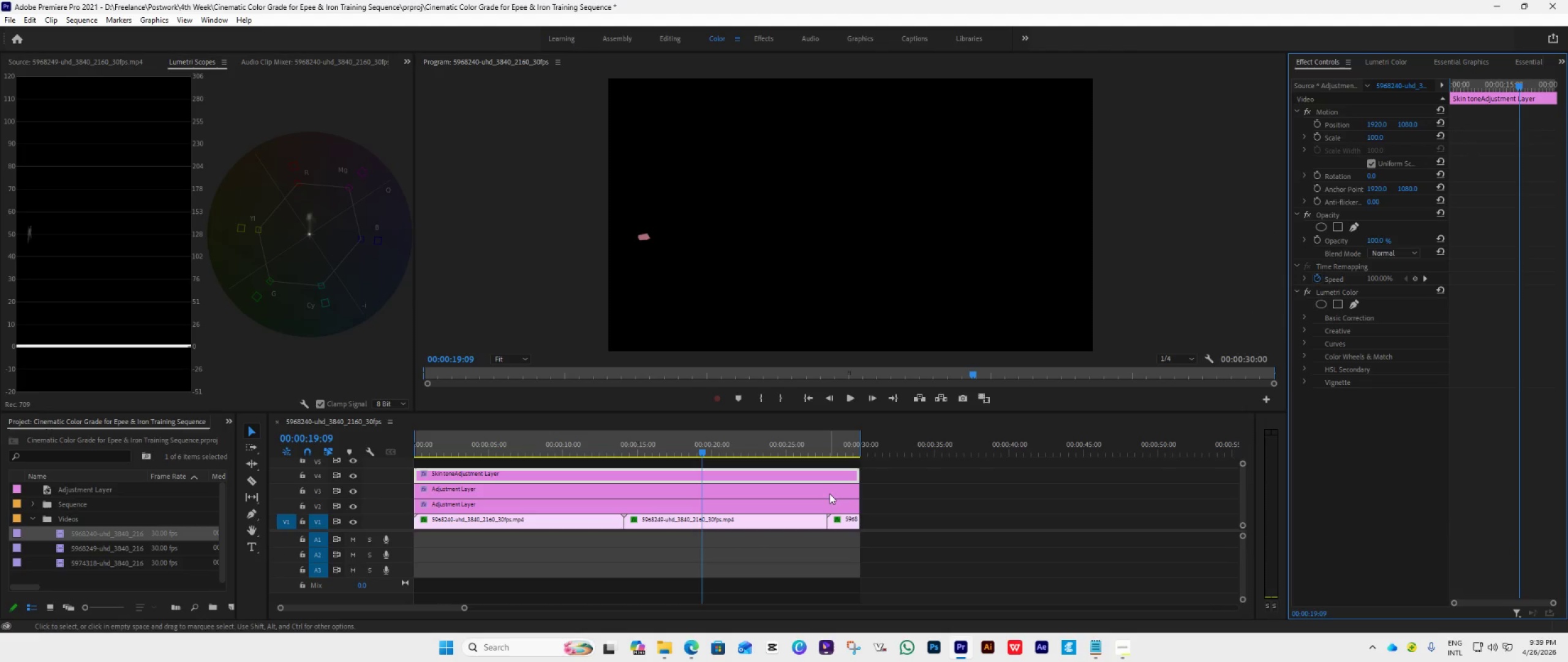 
wait(5.69)
 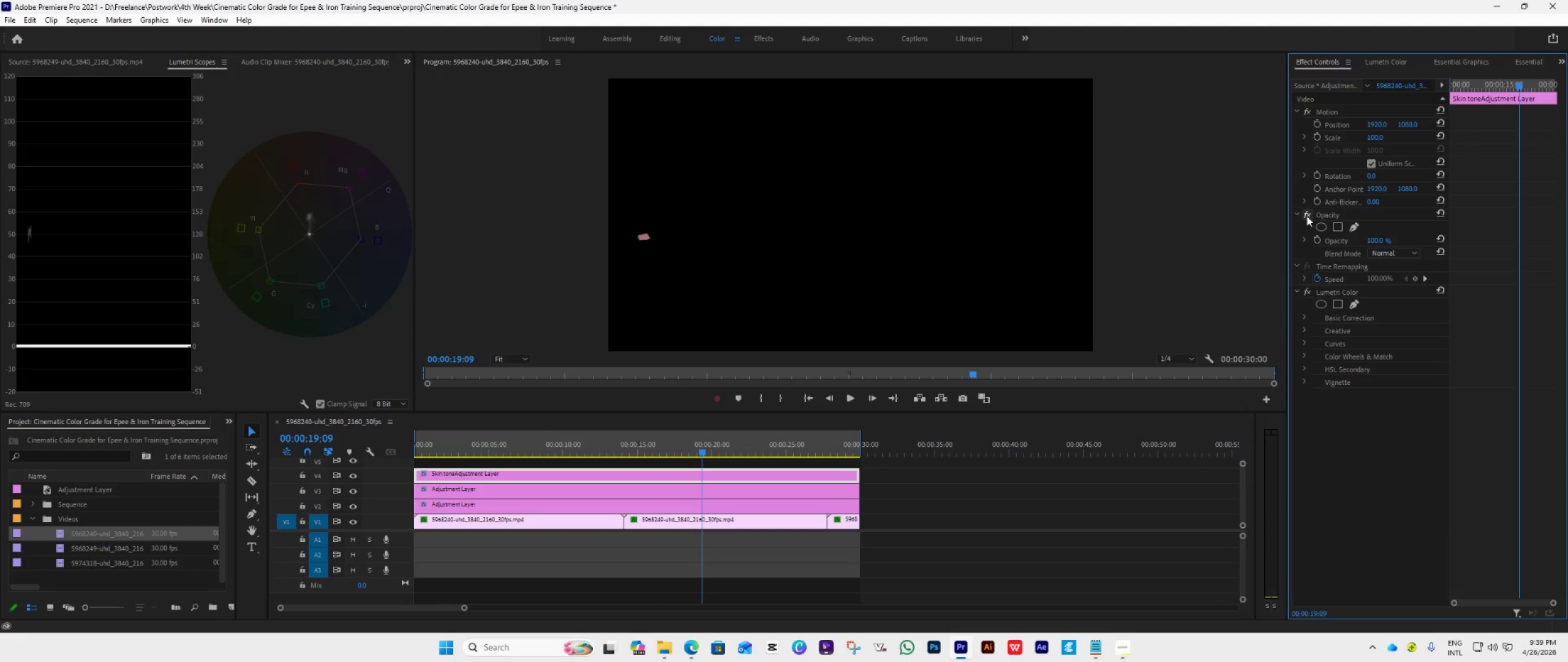 
left_click([1379, 66])
 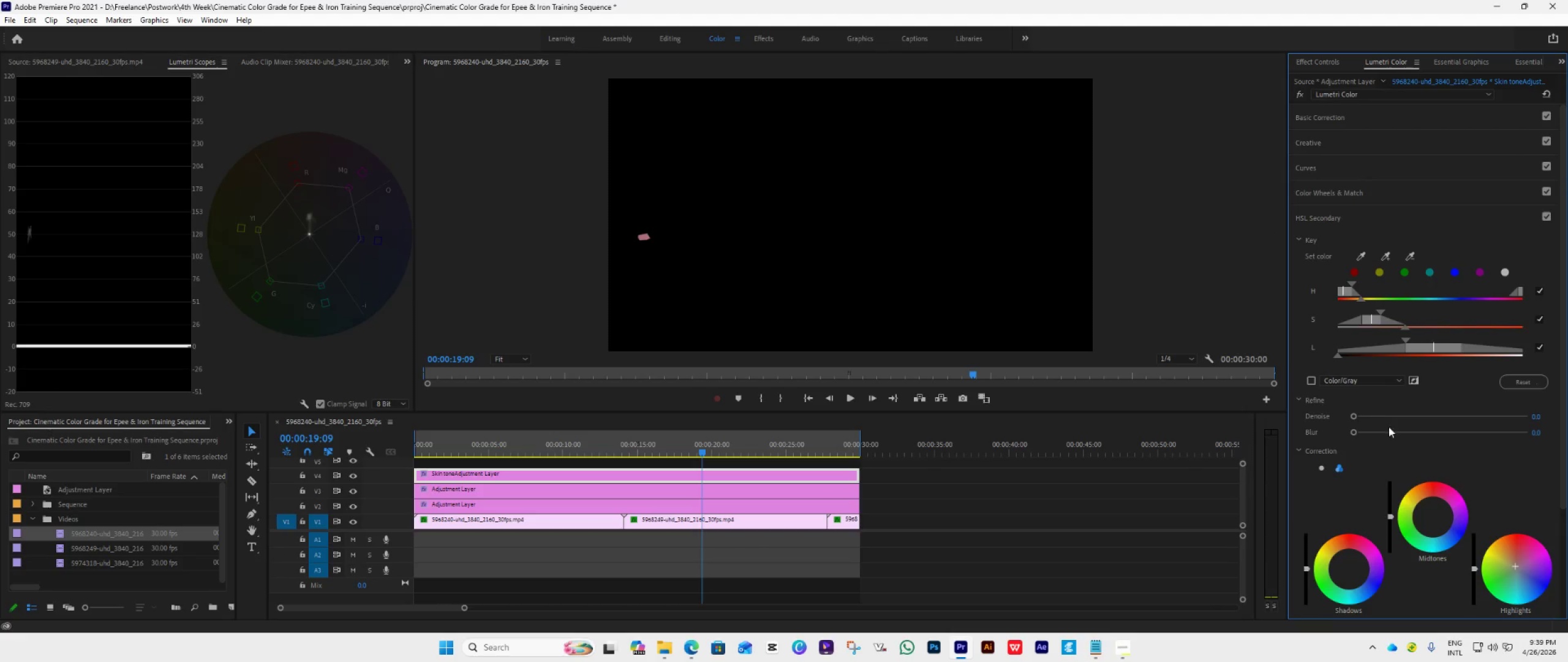 
scroll: coordinate [1472, 425], scroll_direction: down, amount: 15.0
 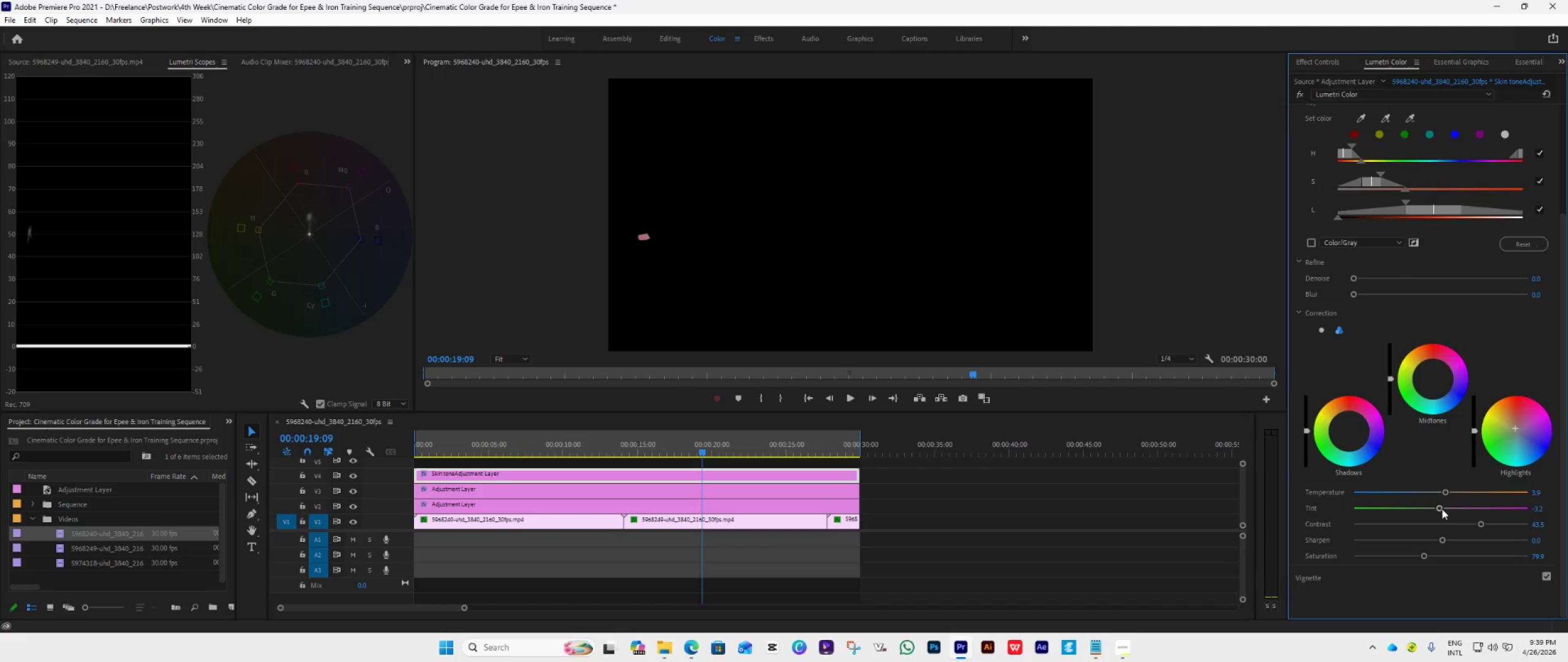 
left_click_drag(start_coordinate=[1438, 509], to_coordinate=[1432, 508])
 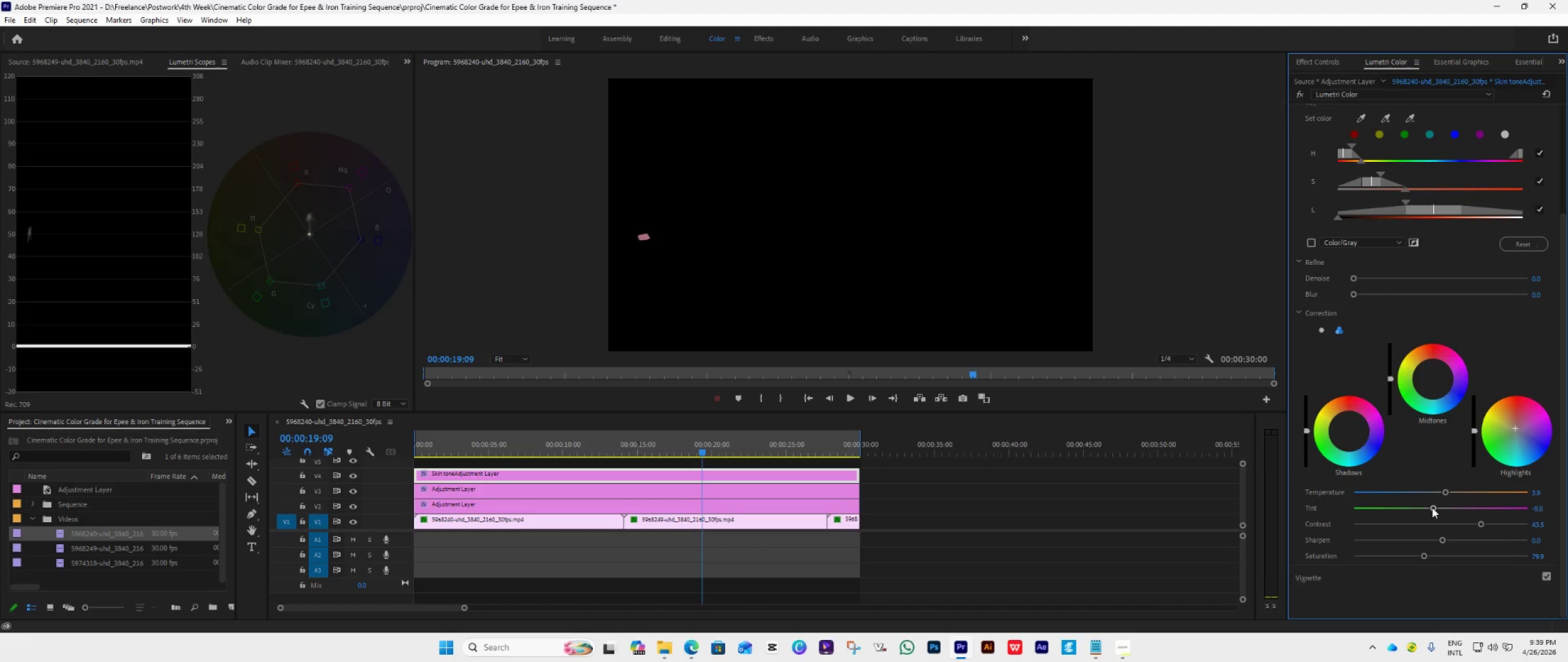 
scroll: coordinate [1432, 508], scroll_direction: down, amount: 5.0
 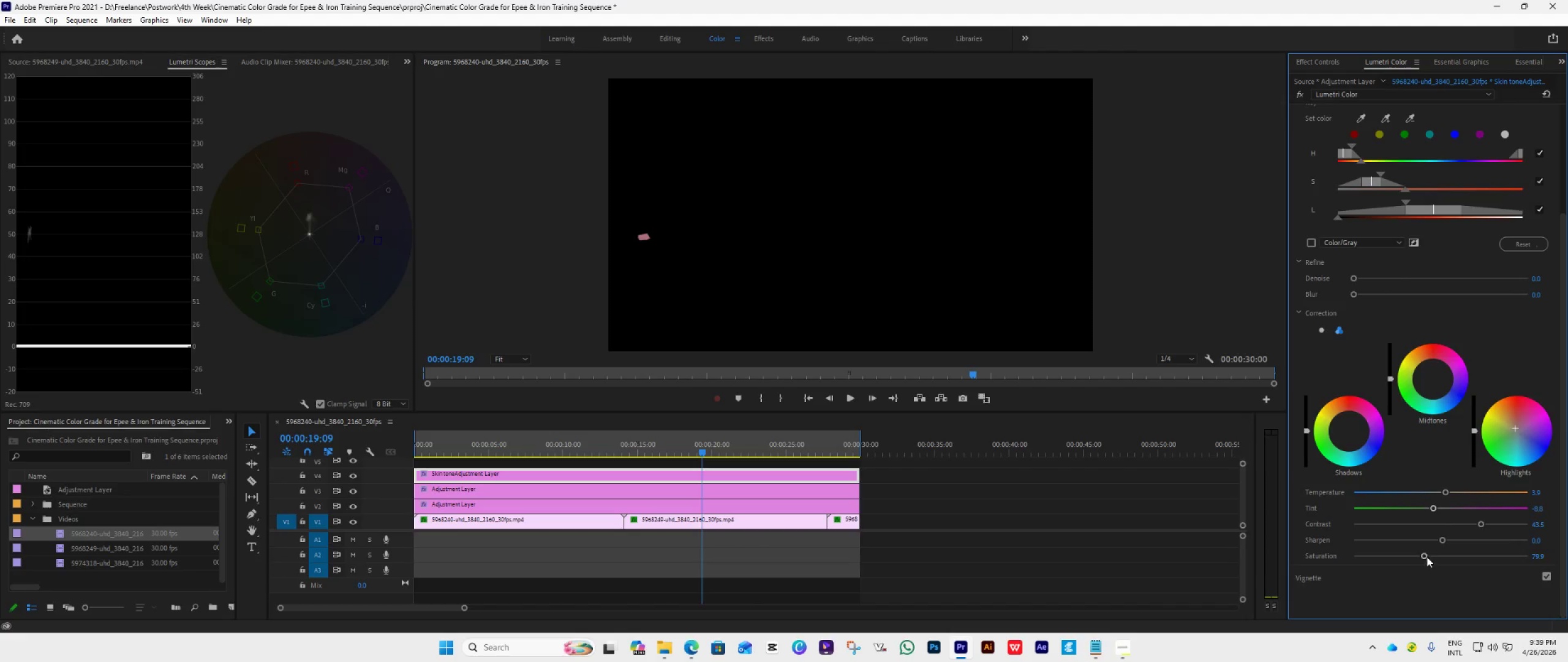 
left_click_drag(start_coordinate=[1423, 555], to_coordinate=[1425, 569])
 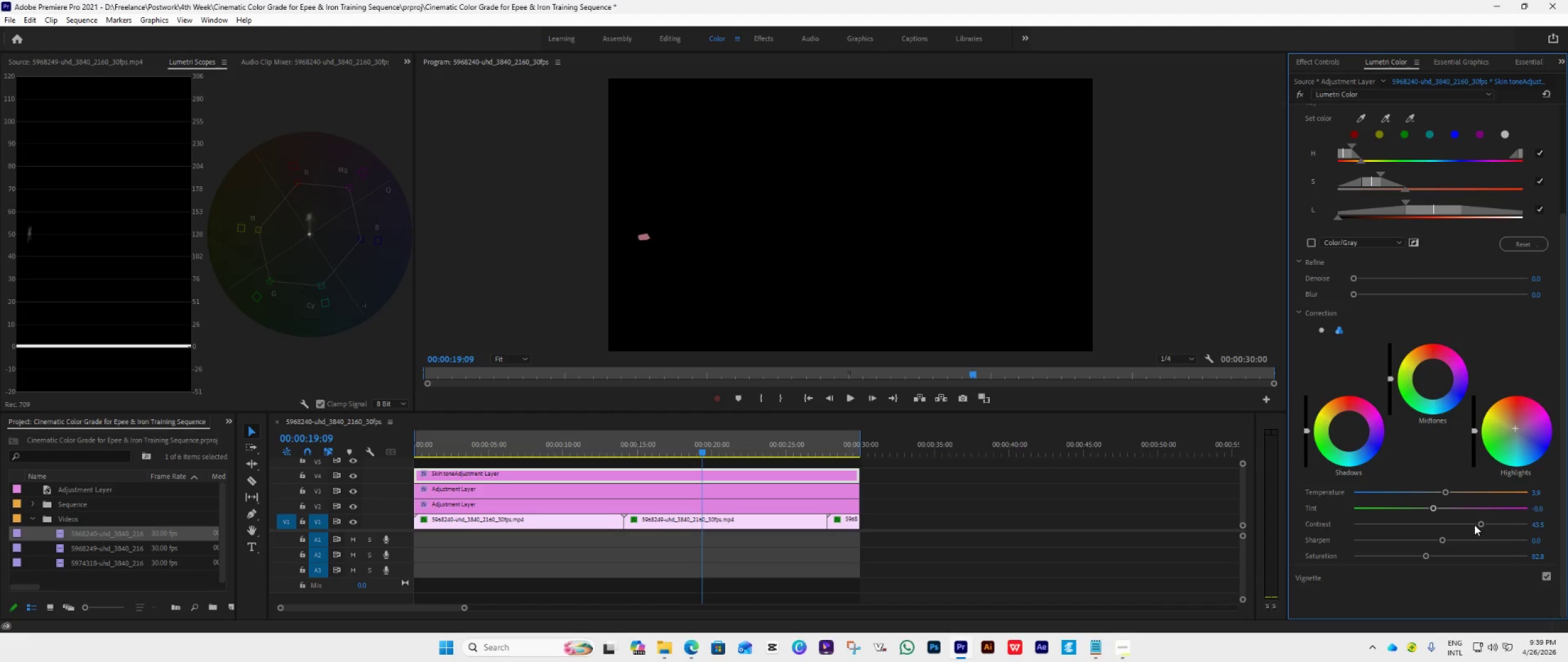 
left_click_drag(start_coordinate=[1480, 526], to_coordinate=[1474, 540])
 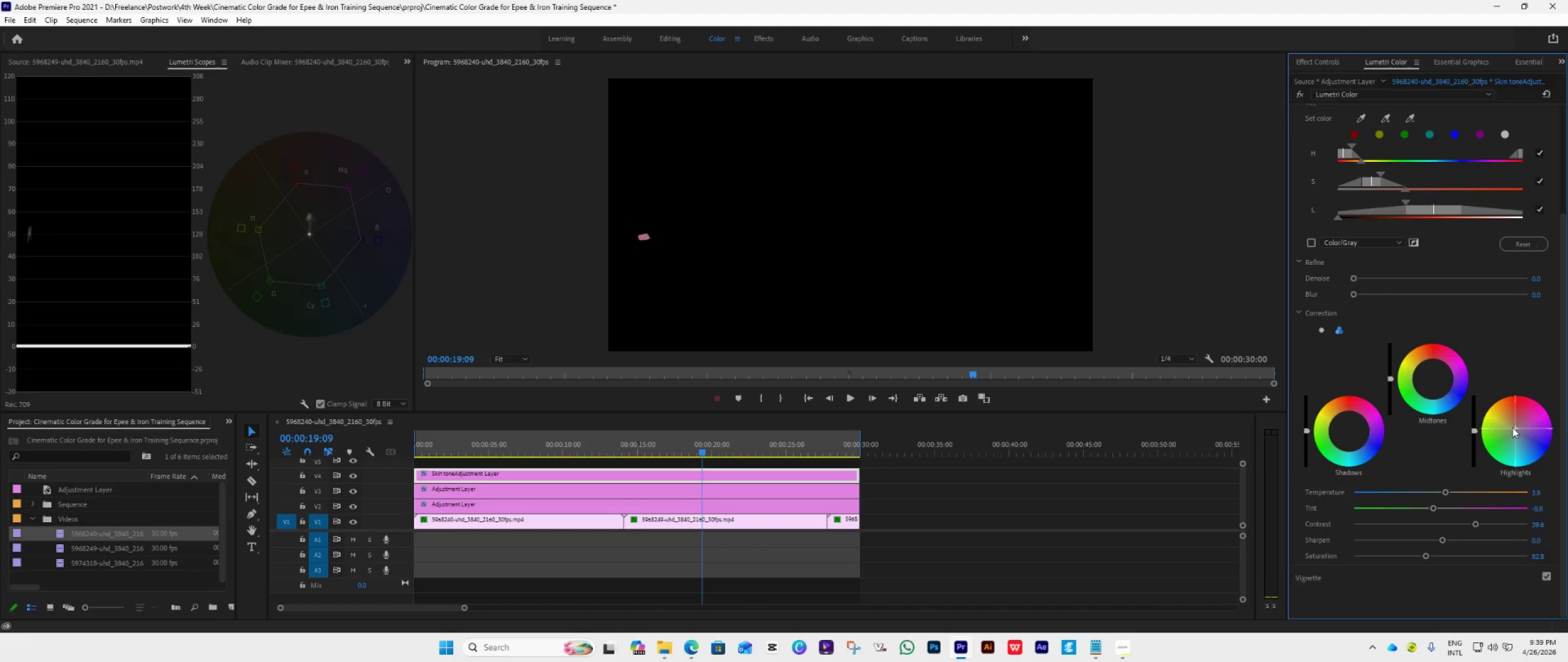 
left_click_drag(start_coordinate=[1514, 427], to_coordinate=[1432, 487])
 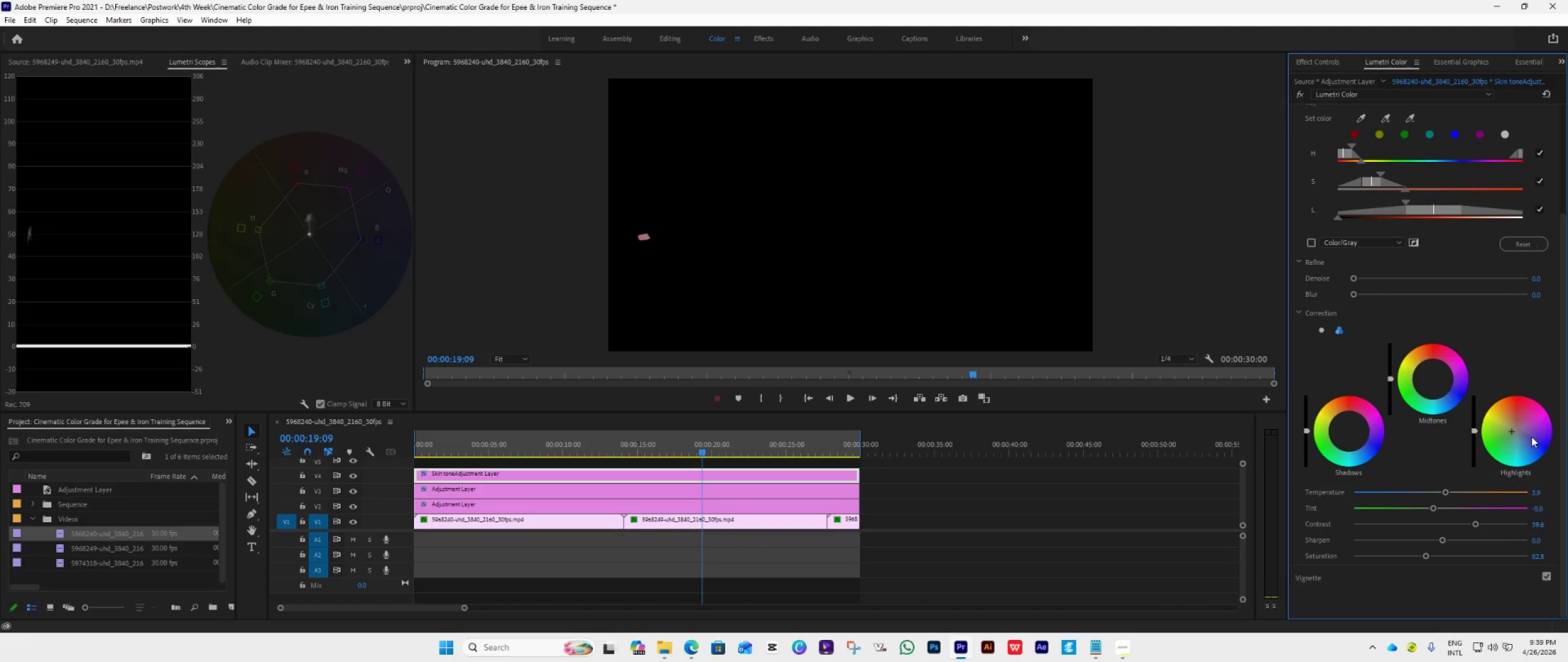 
double_click([1531, 436])
 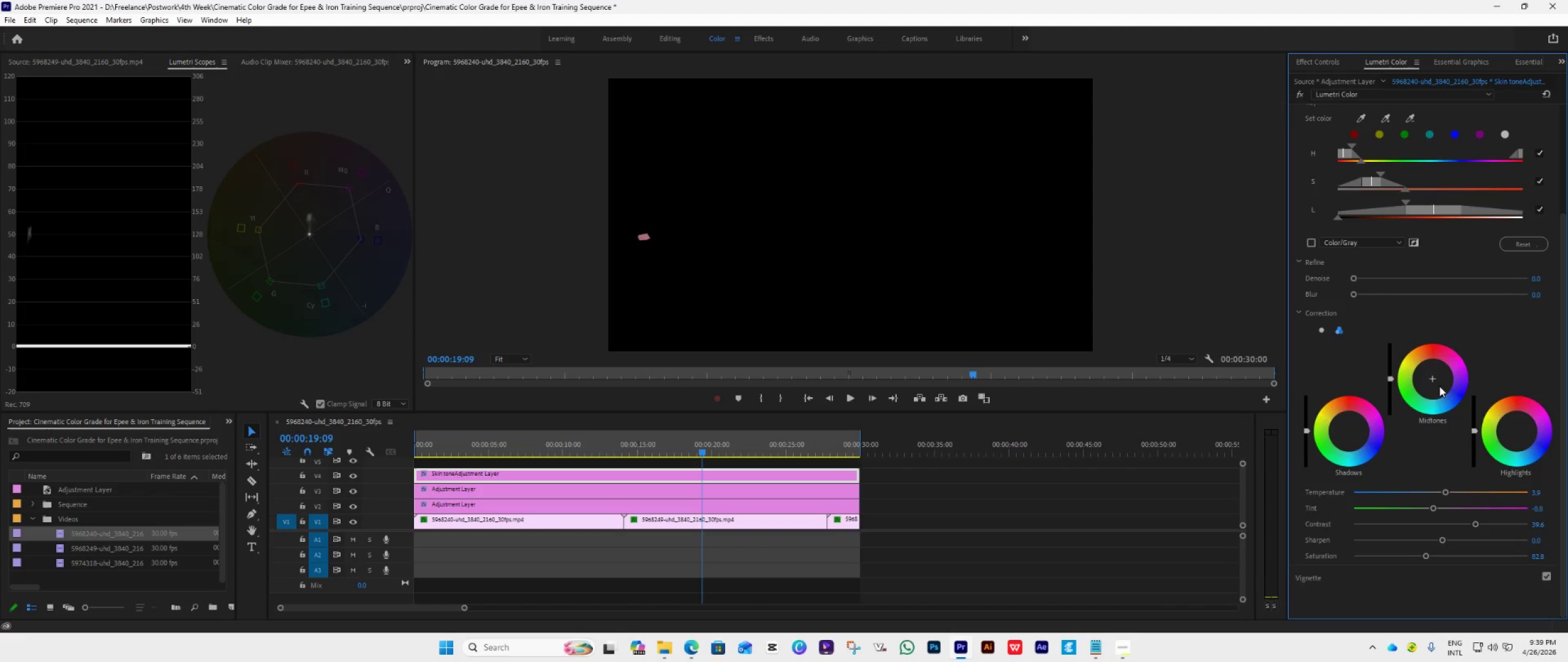 
left_click_drag(start_coordinate=[1436, 381], to_coordinate=[1249, 384])
 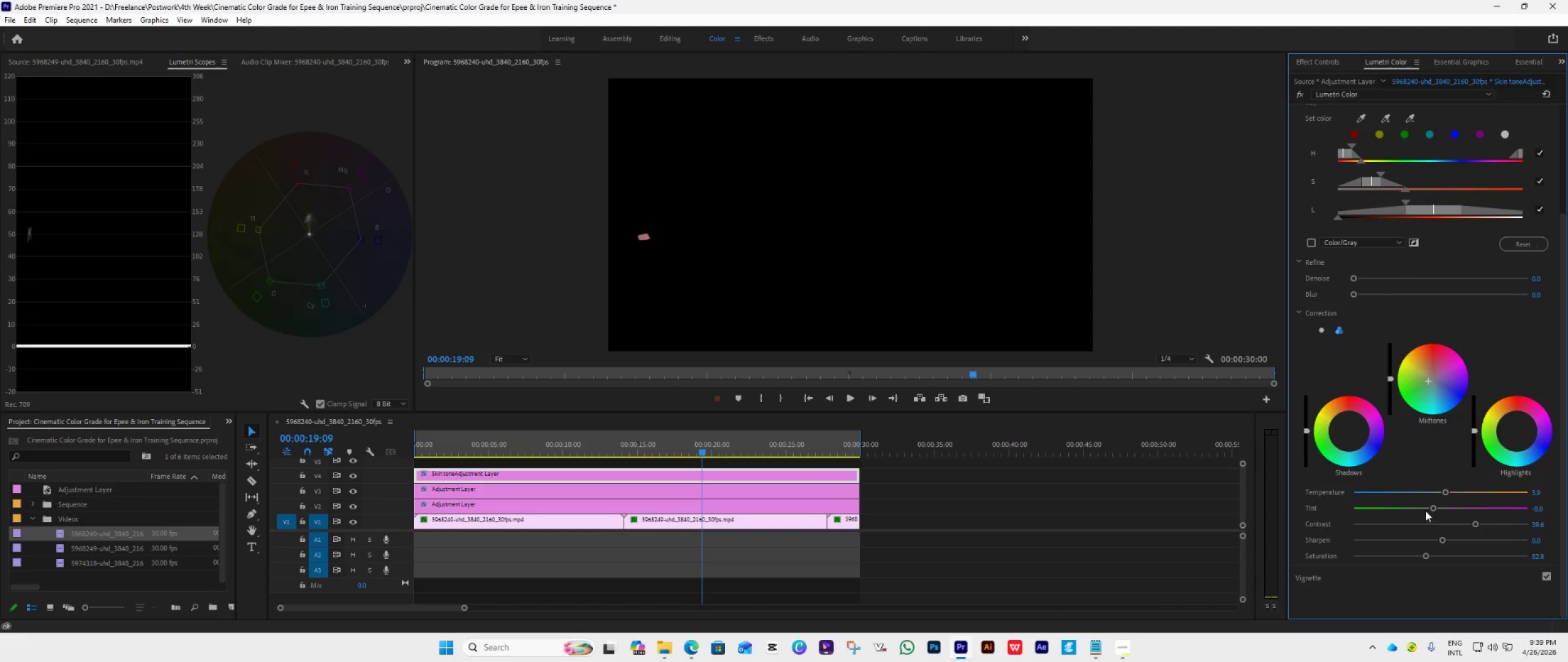 
left_click_drag(start_coordinate=[1434, 508], to_coordinate=[1402, 514])
 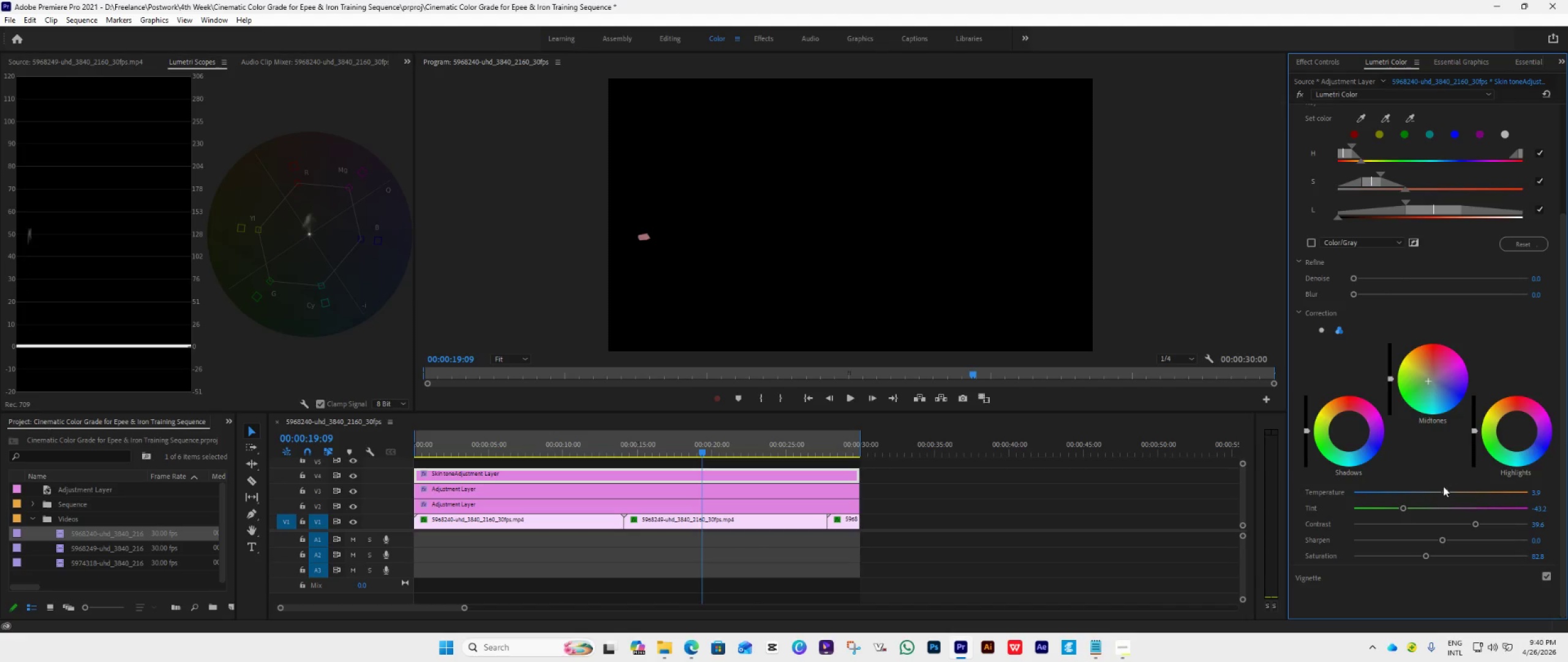 
left_click_drag(start_coordinate=[1403, 509], to_coordinate=[1395, 514])
 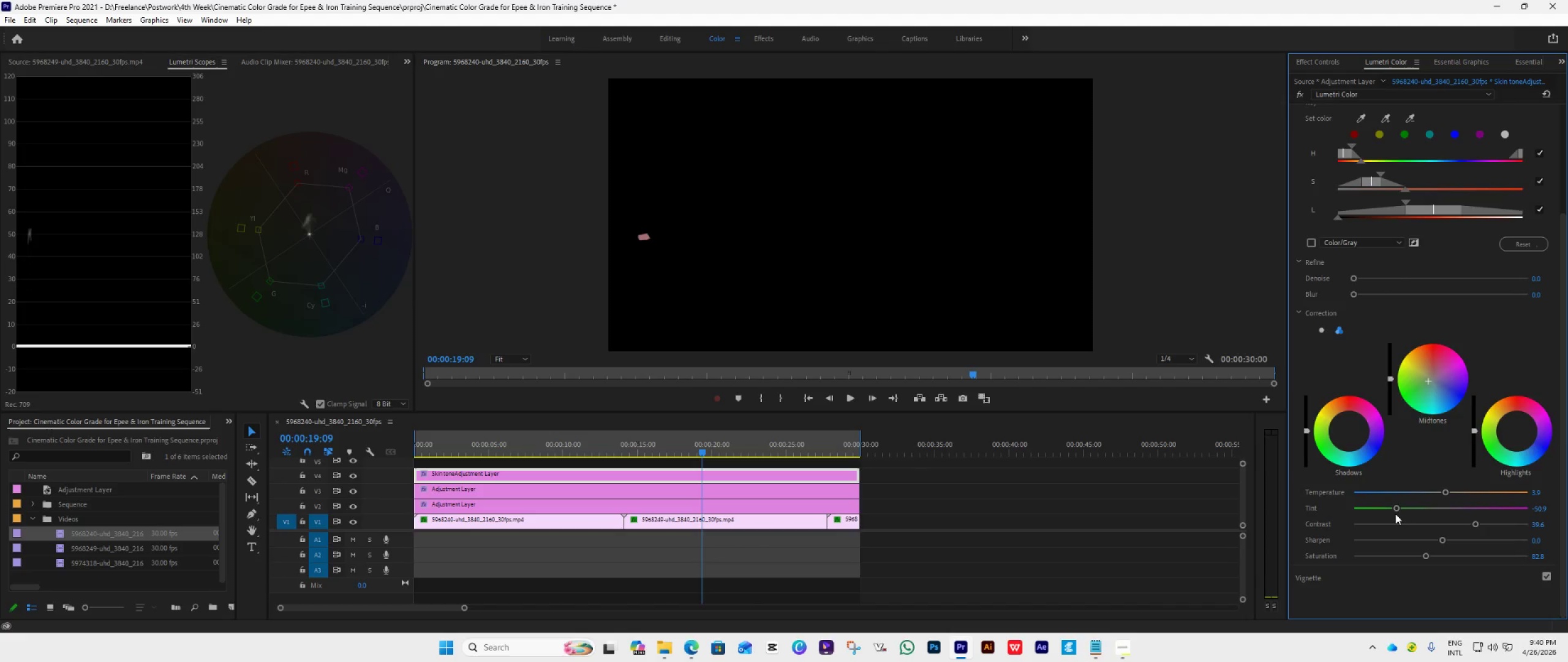 
left_click_drag(start_coordinate=[1395, 514], to_coordinate=[1419, 516])
 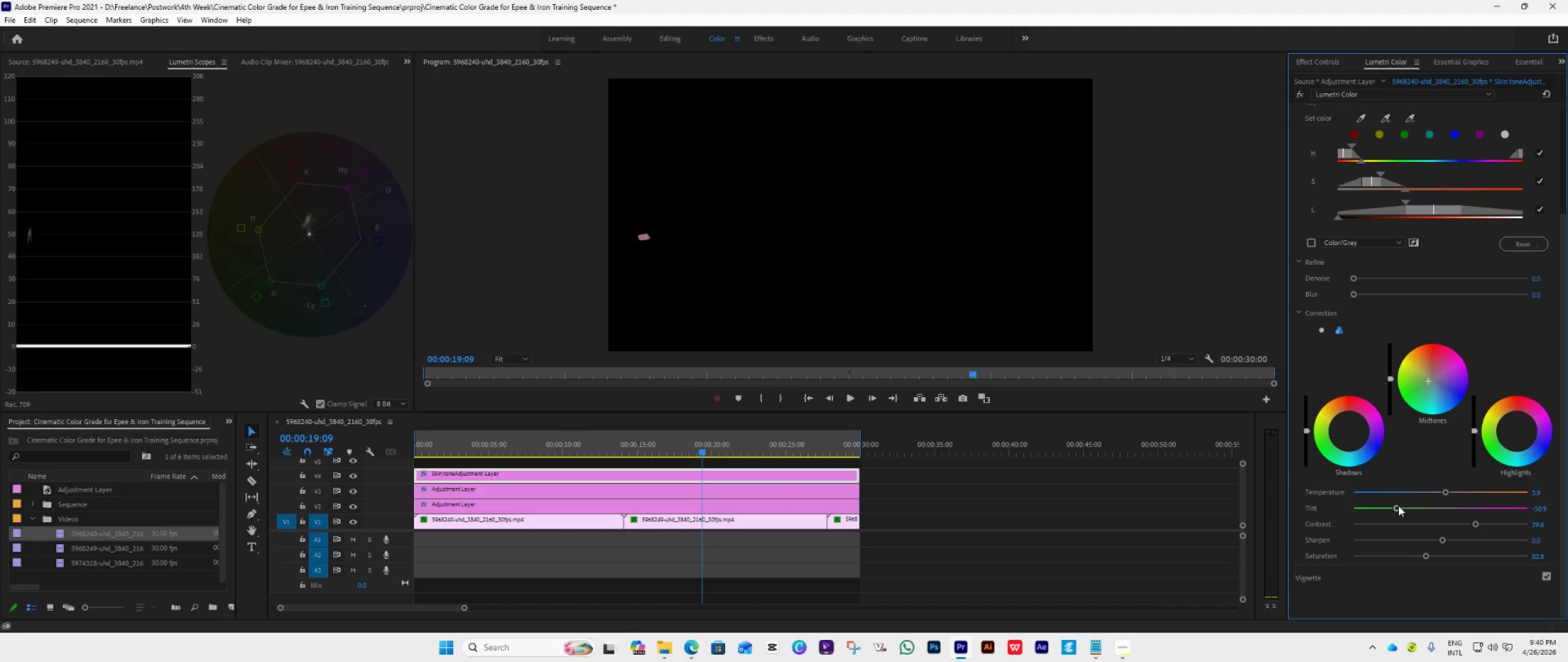 
left_click_drag(start_coordinate=[1398, 506], to_coordinate=[1408, 511])
 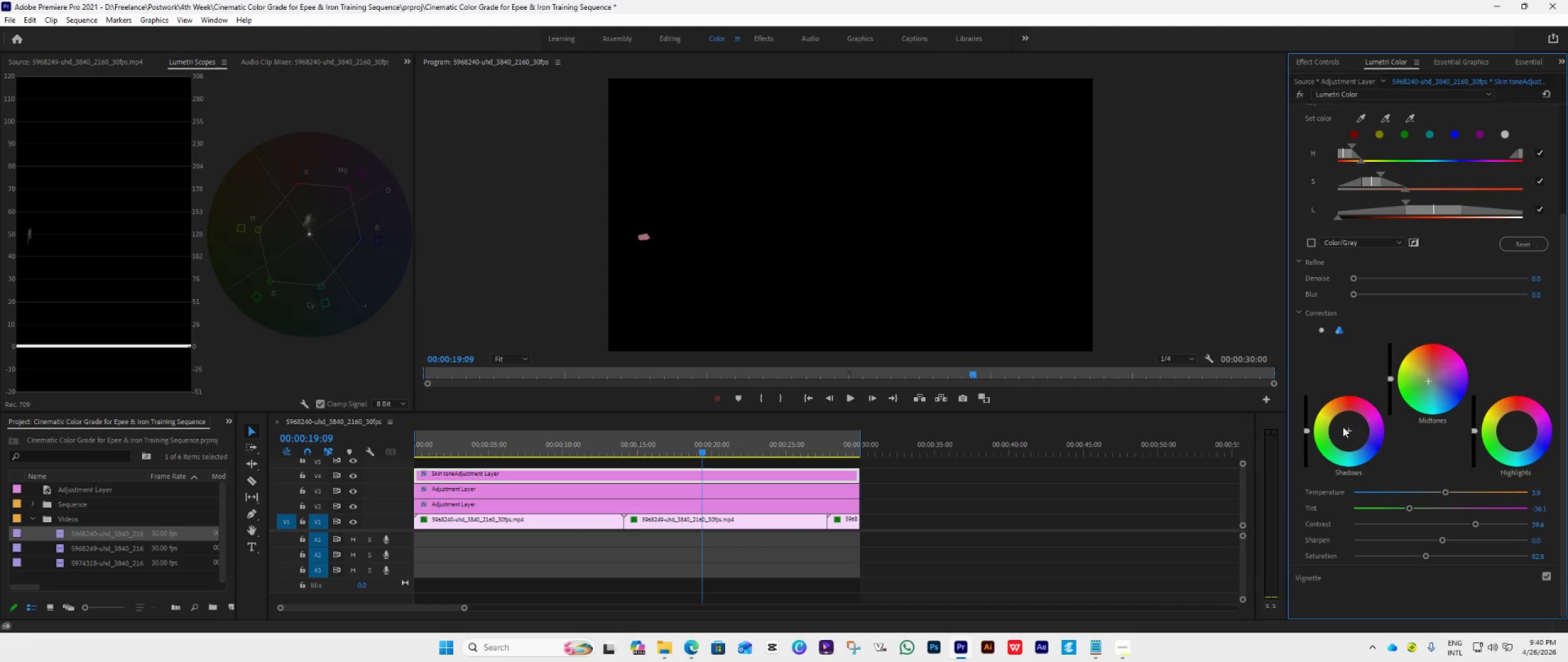 
left_click_drag(start_coordinate=[1346, 428], to_coordinate=[1314, 428])
 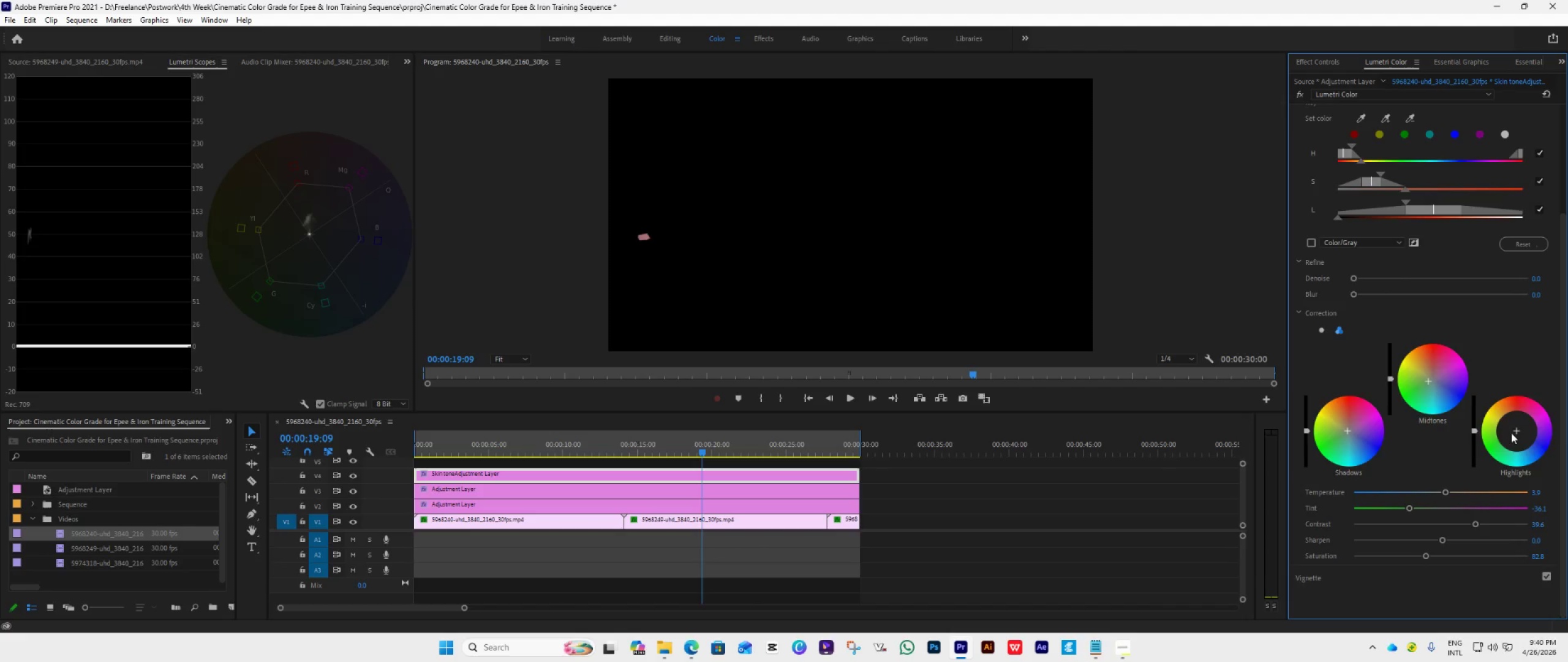 
left_click_drag(start_coordinate=[1515, 433], to_coordinate=[1480, 462])
 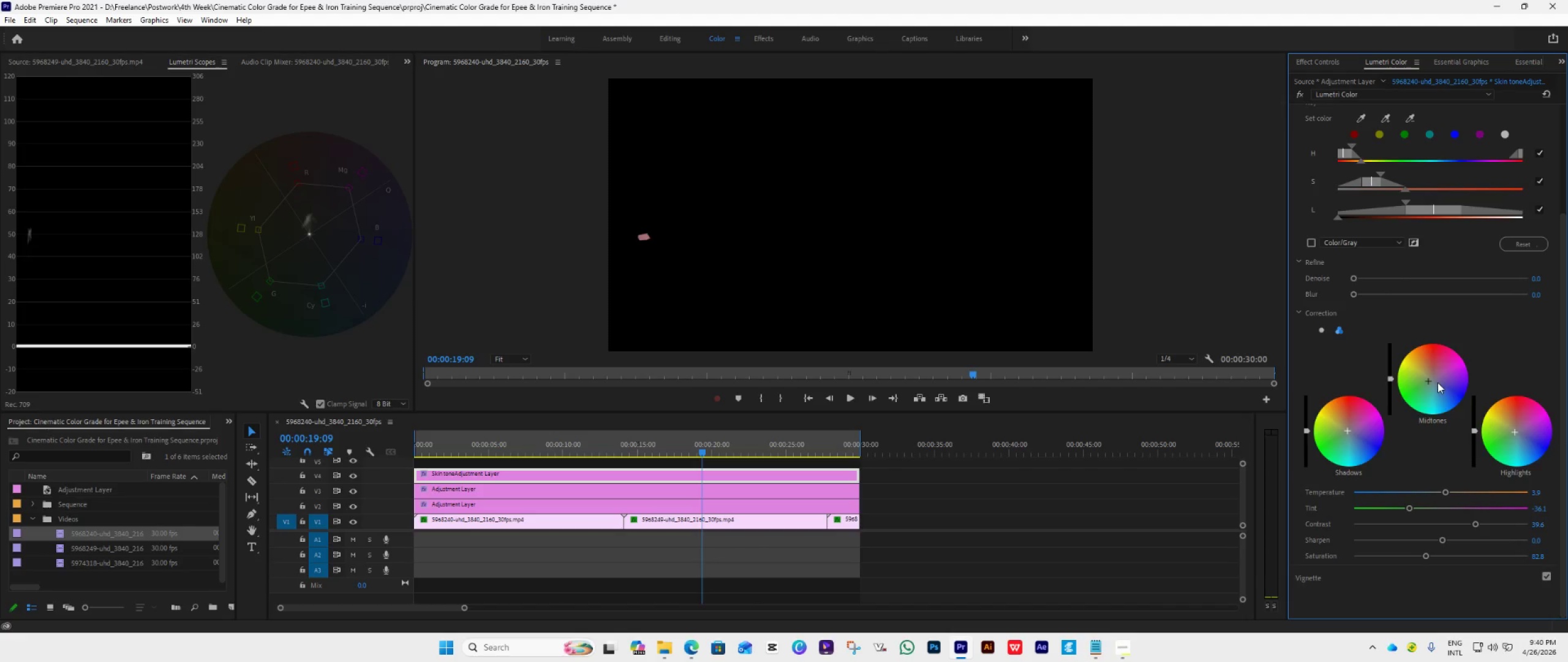 
left_click_drag(start_coordinate=[1425, 381], to_coordinate=[1437, 366])
 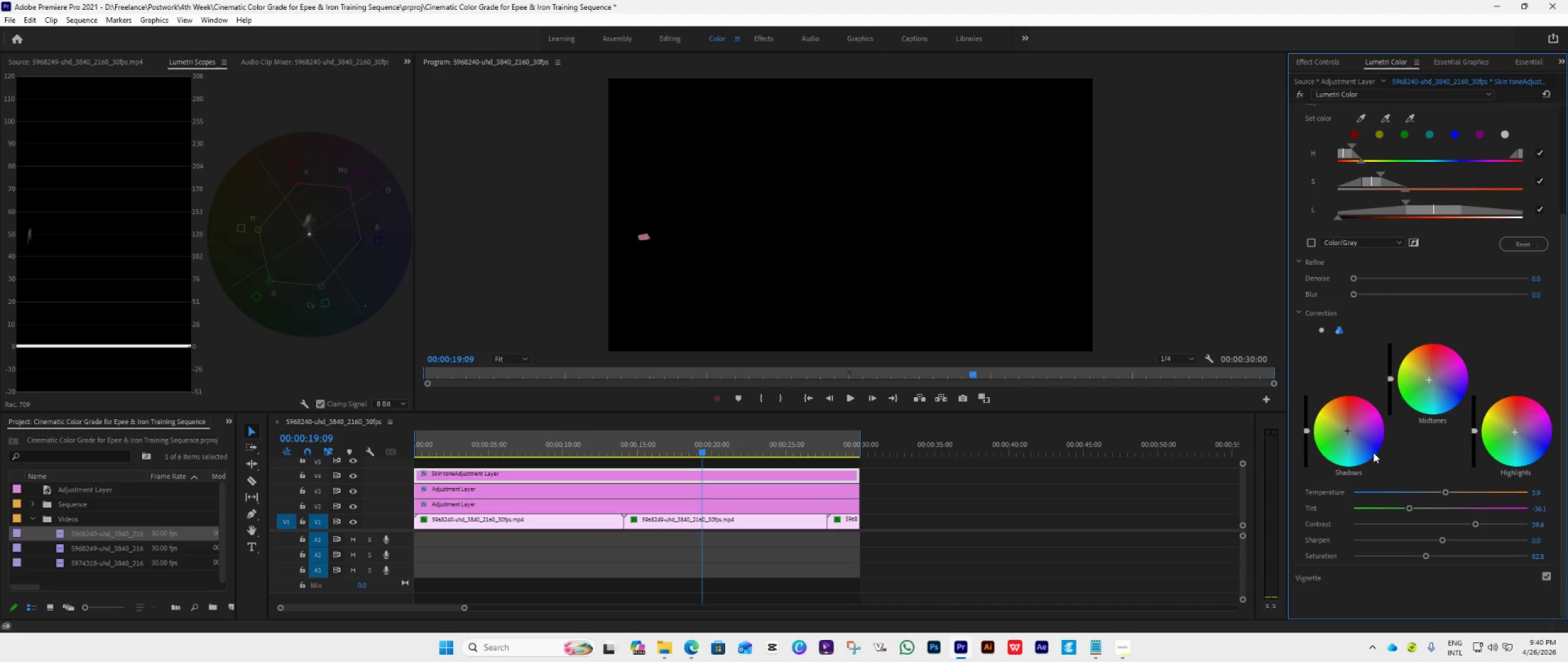 
double_click([1367, 438])
 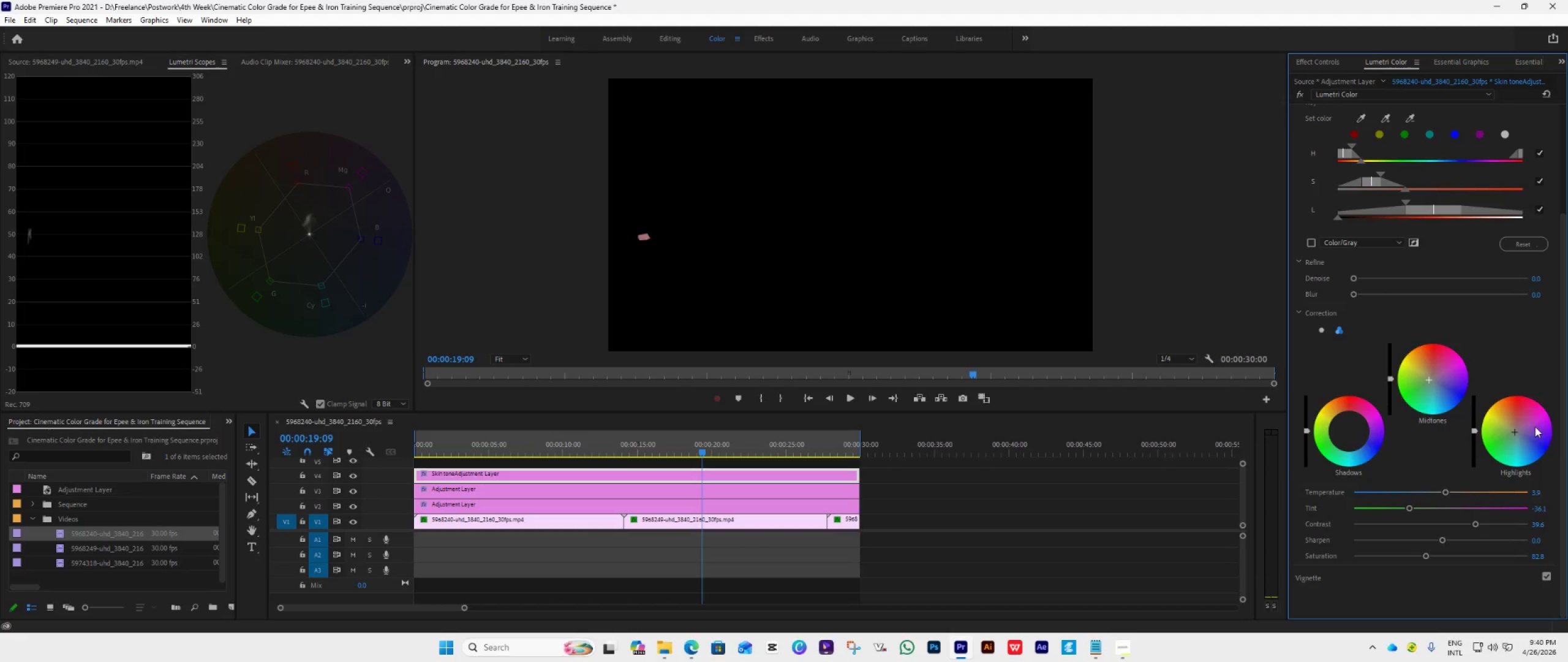 
double_click([1535, 427])
 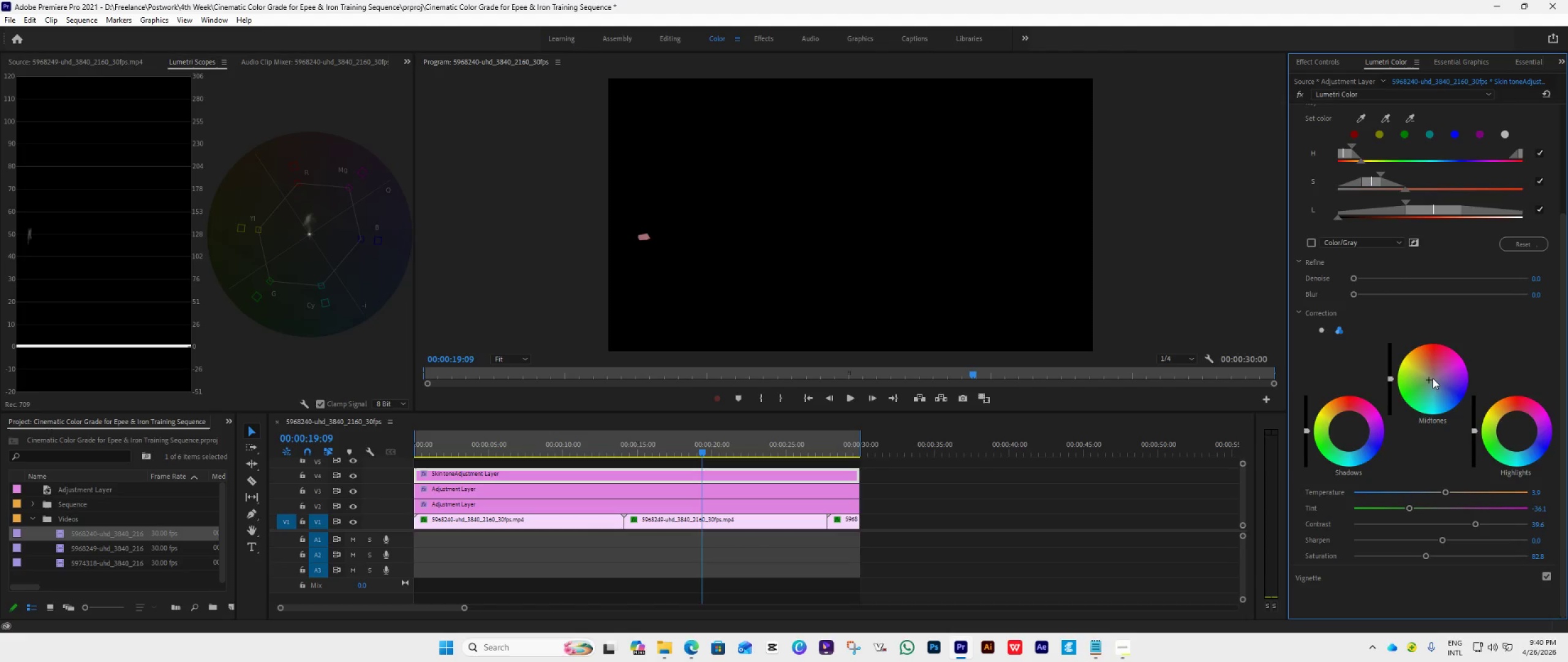 
left_click_drag(start_coordinate=[1428, 379], to_coordinate=[1405, 389])
 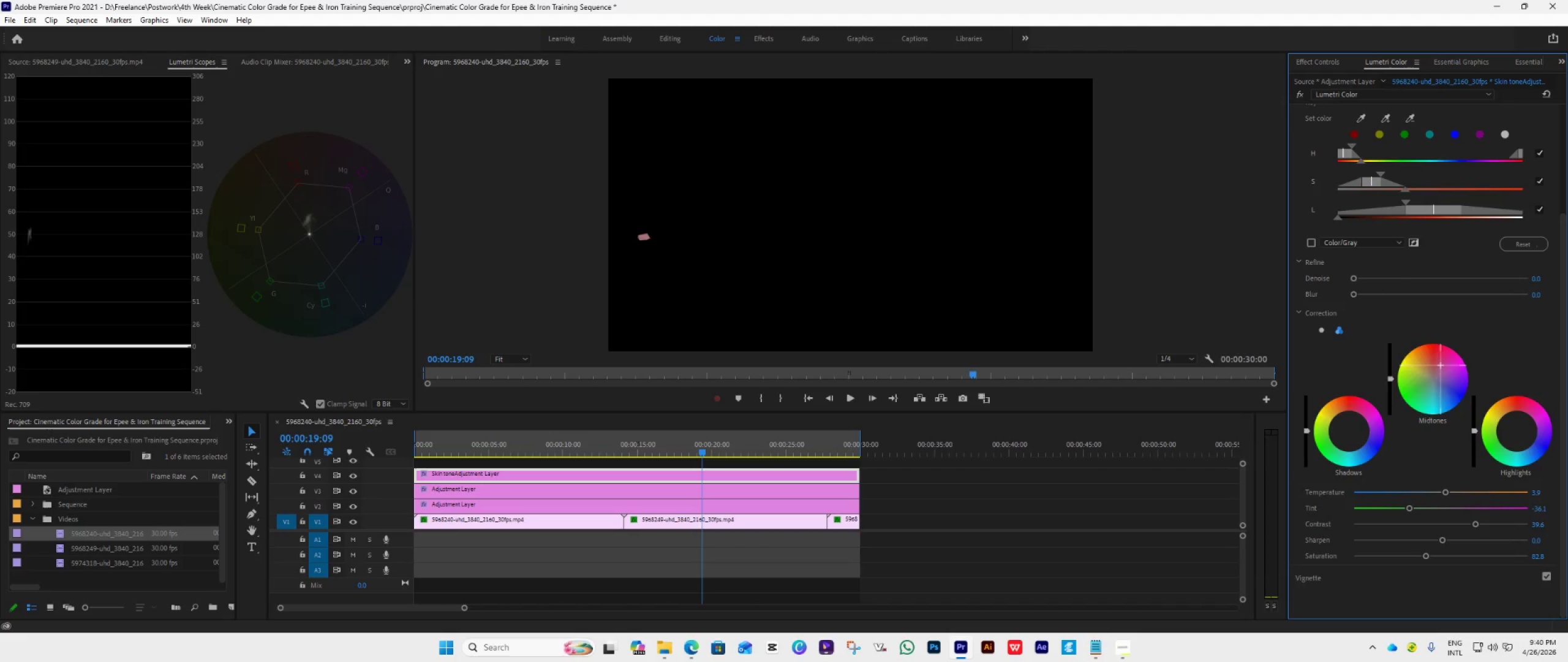 
double_click([1441, 365])
 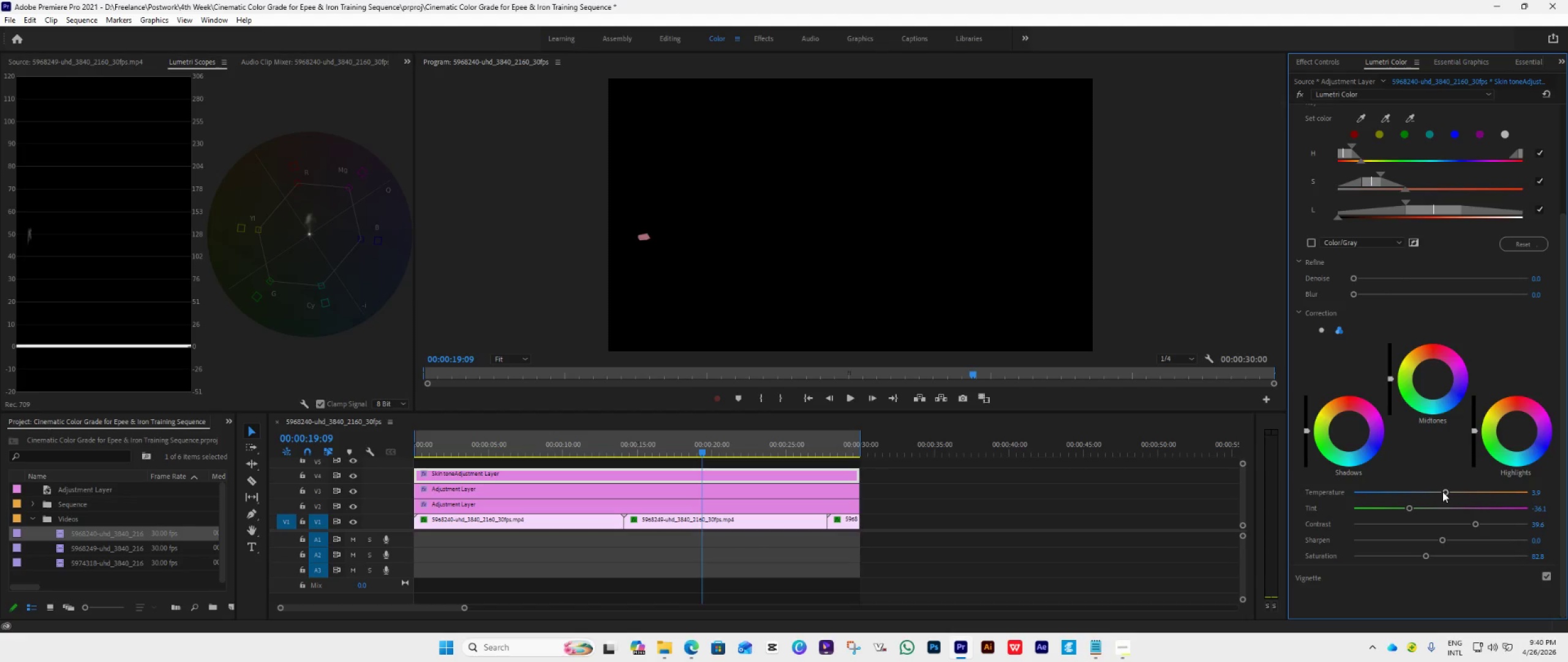 
wait(14.22)
 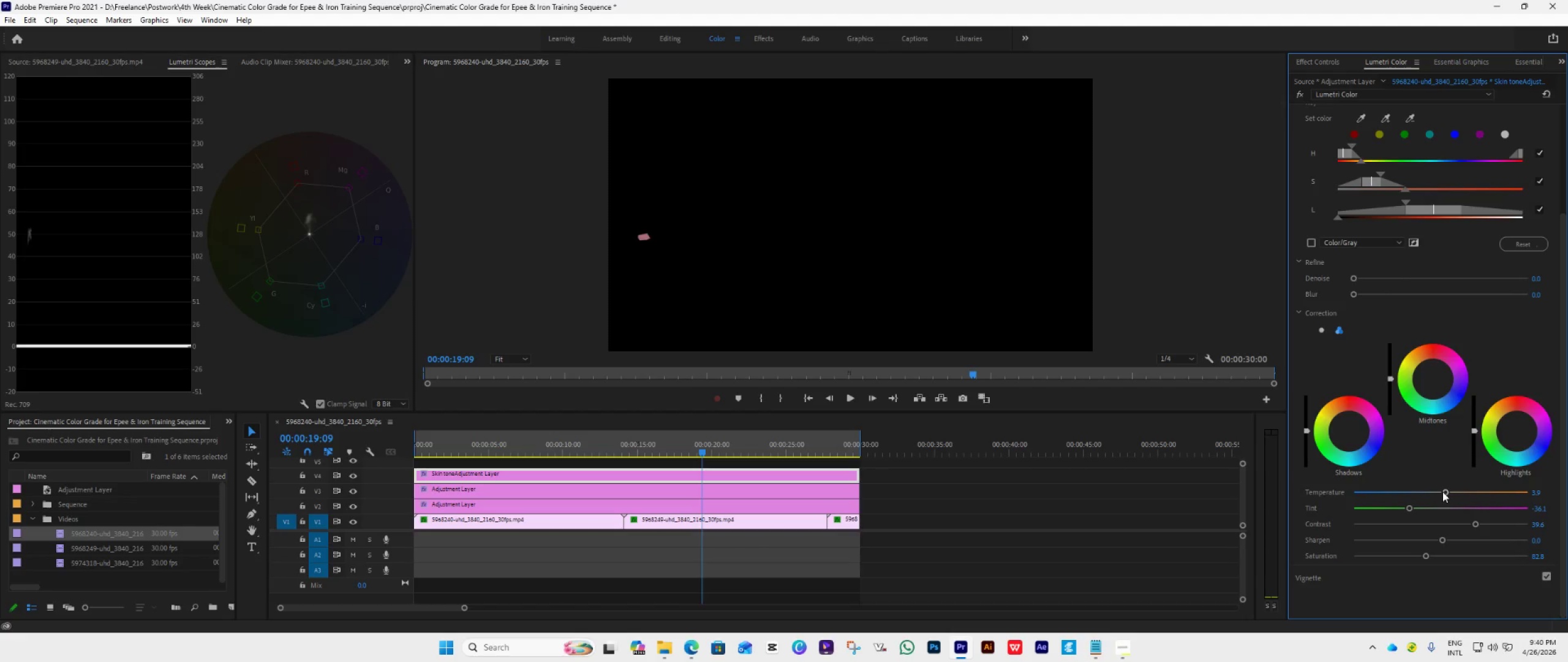 
left_click_drag(start_coordinate=[1411, 511], to_coordinate=[1377, 517])
 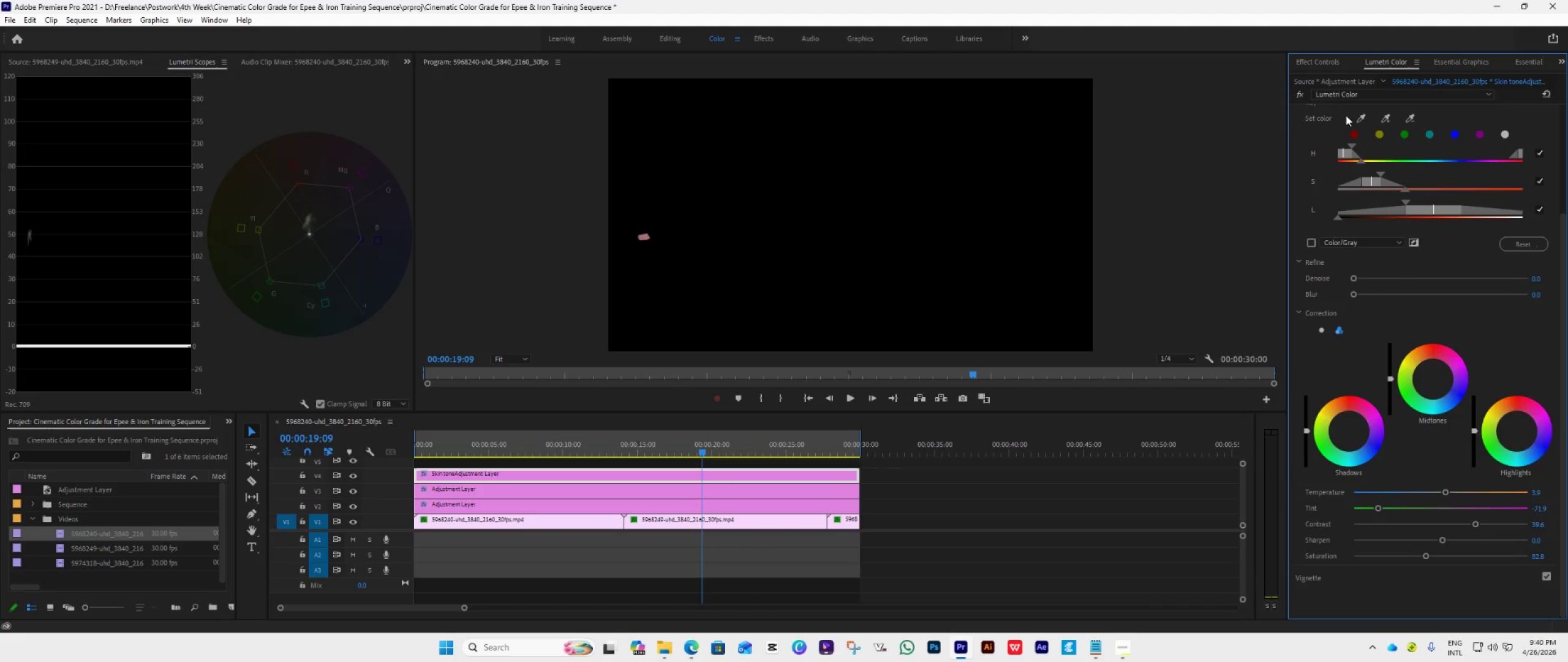 
left_click([1315, 64])
 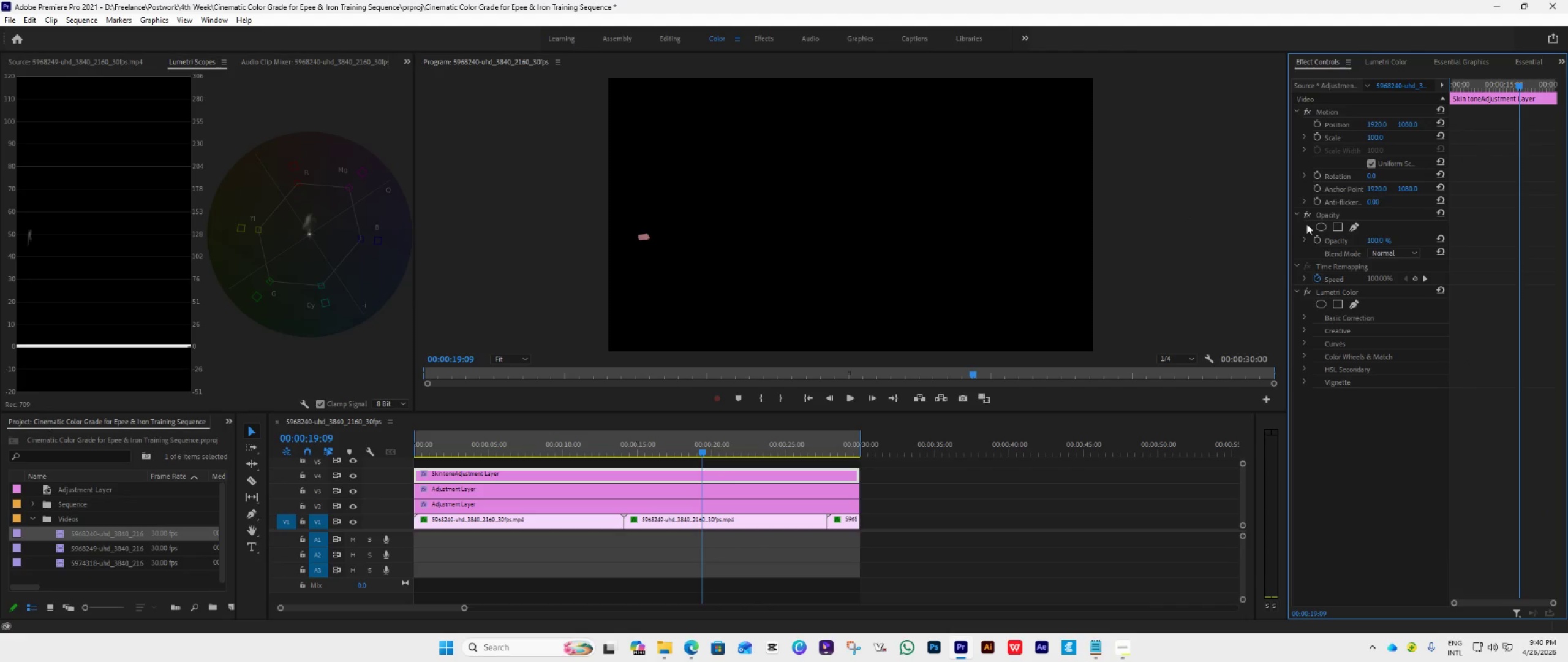 
left_click([1306, 215])
 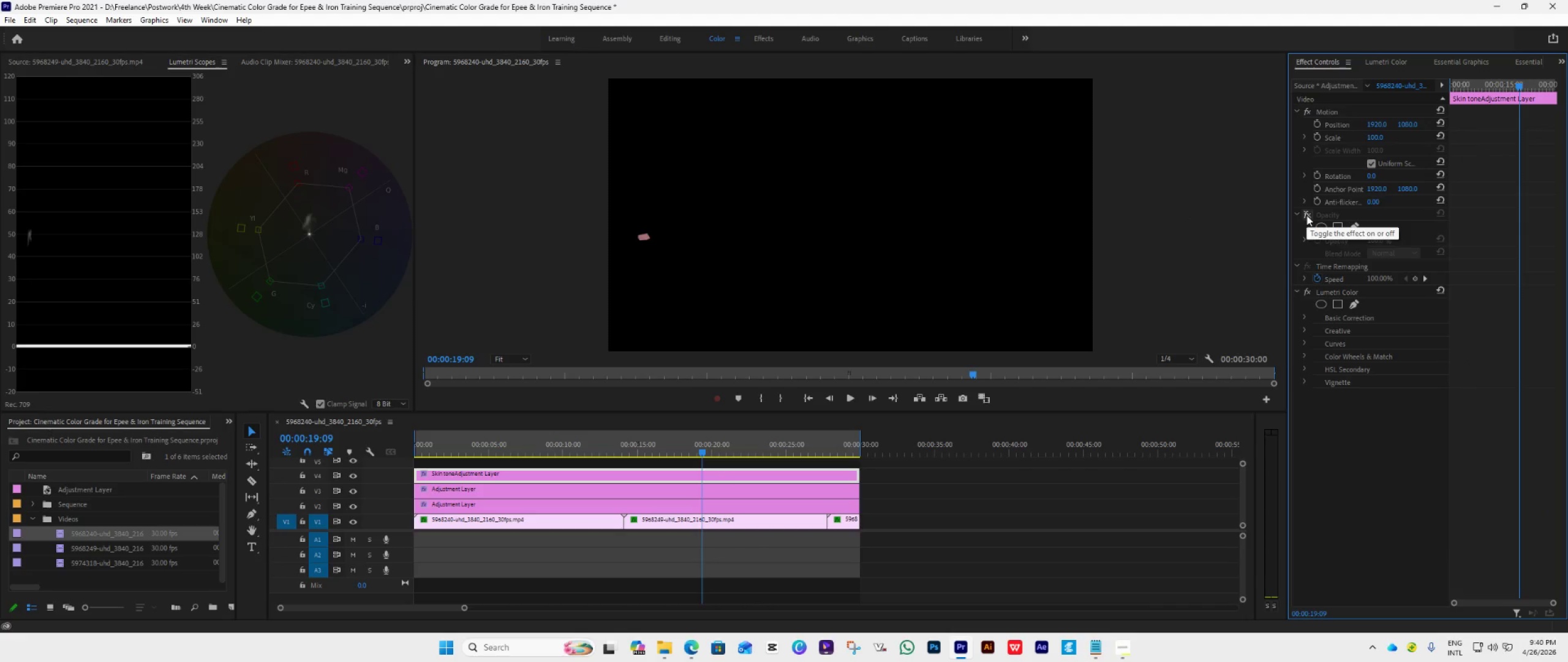 
left_click([1306, 215])
 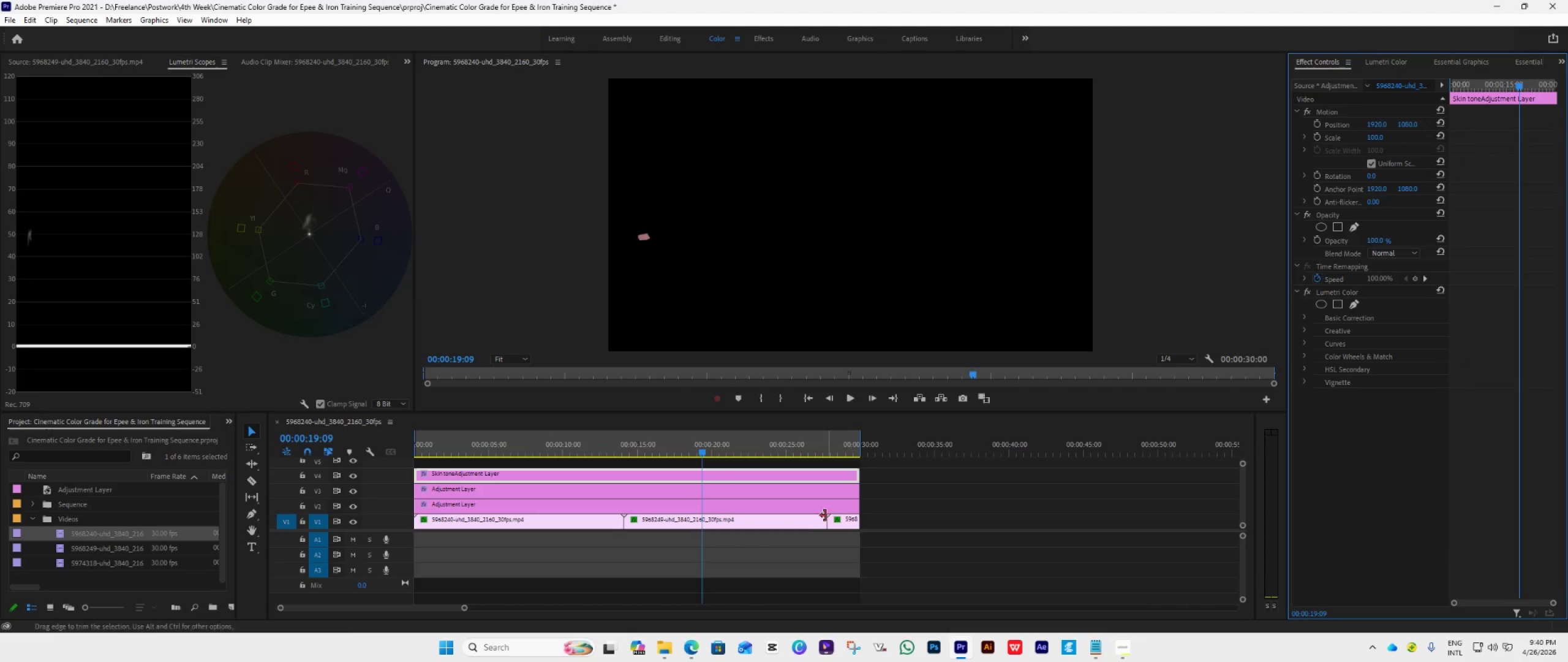 
left_click([797, 525])
 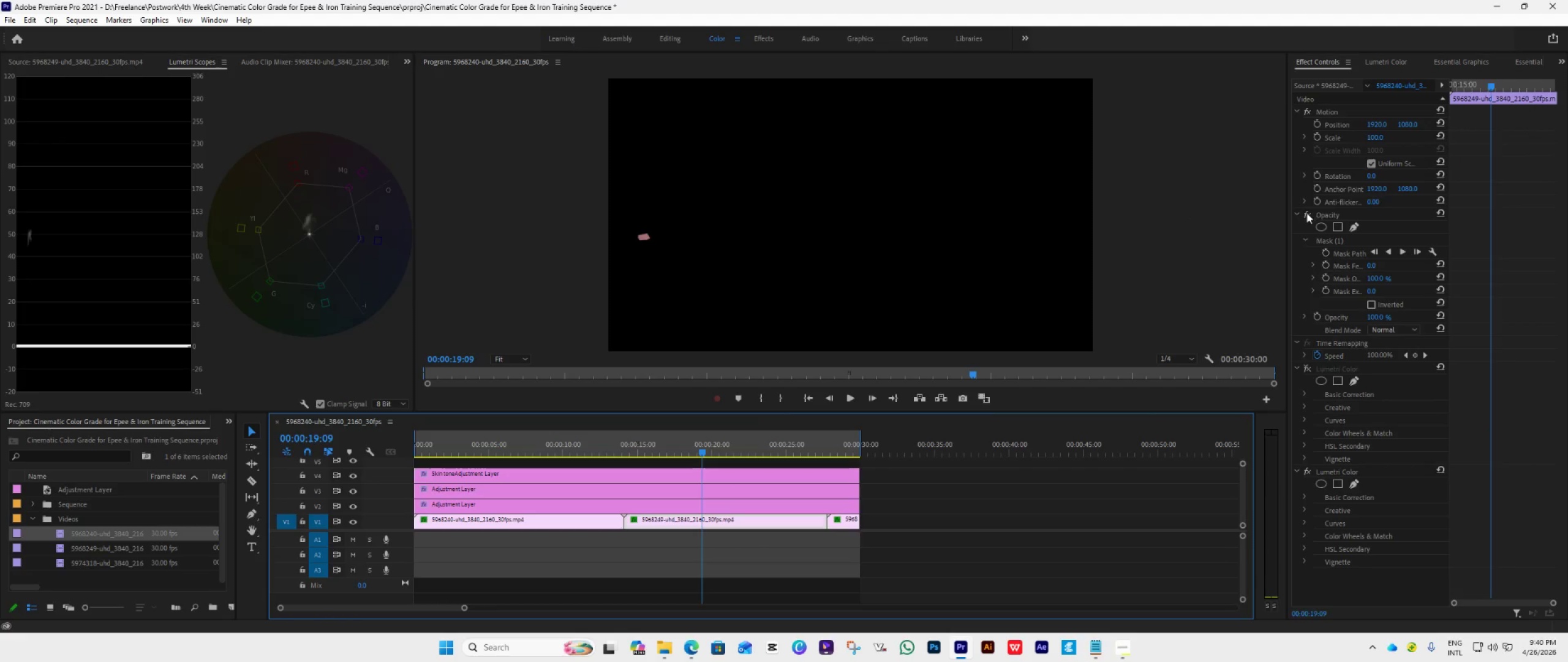 
left_click([1308, 213])
 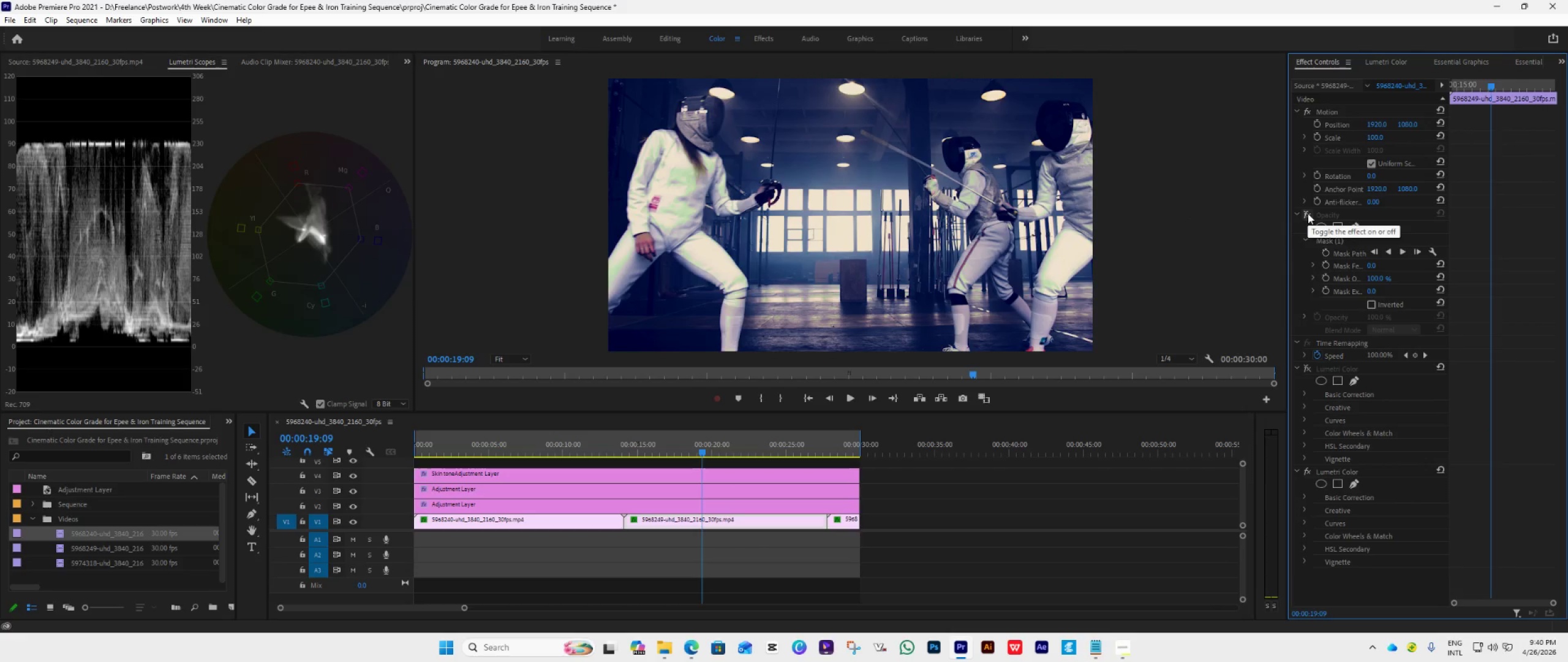 
left_click([1308, 213])
 